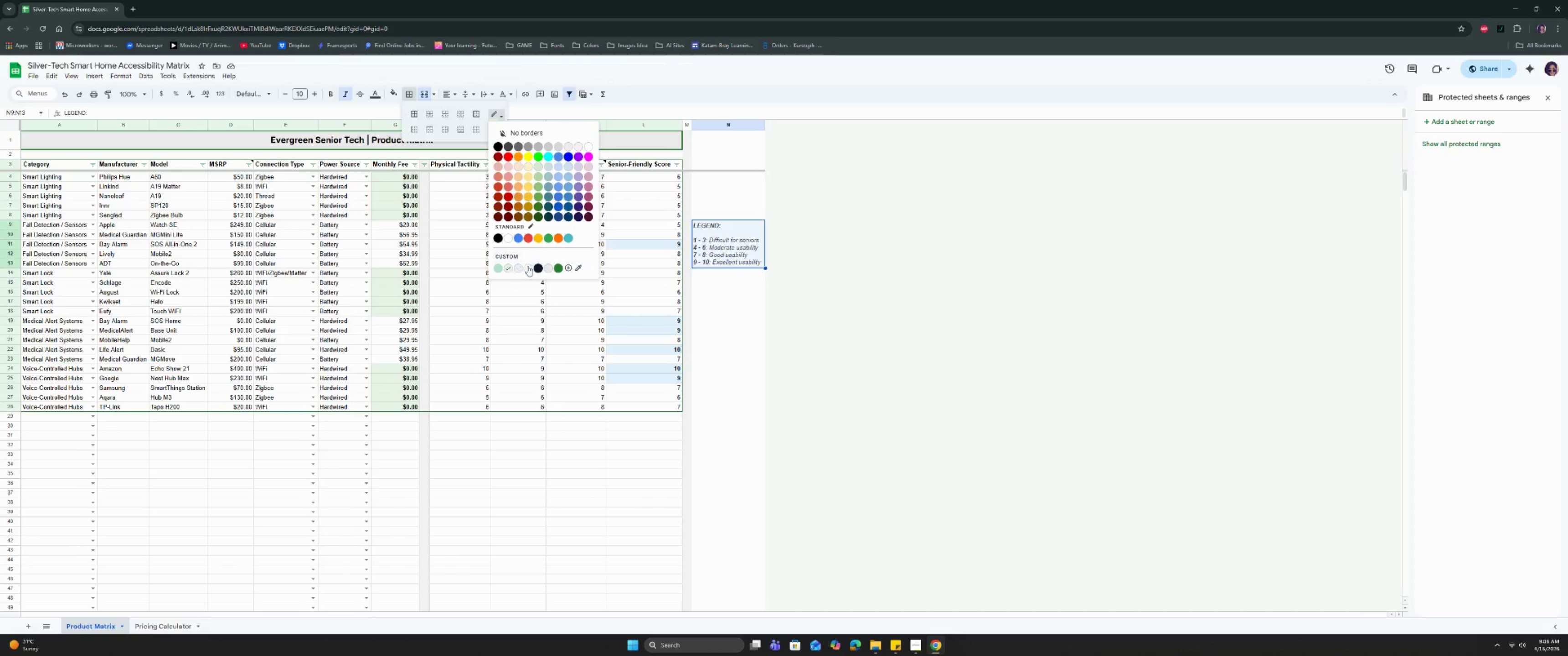 
left_click([530, 269])
 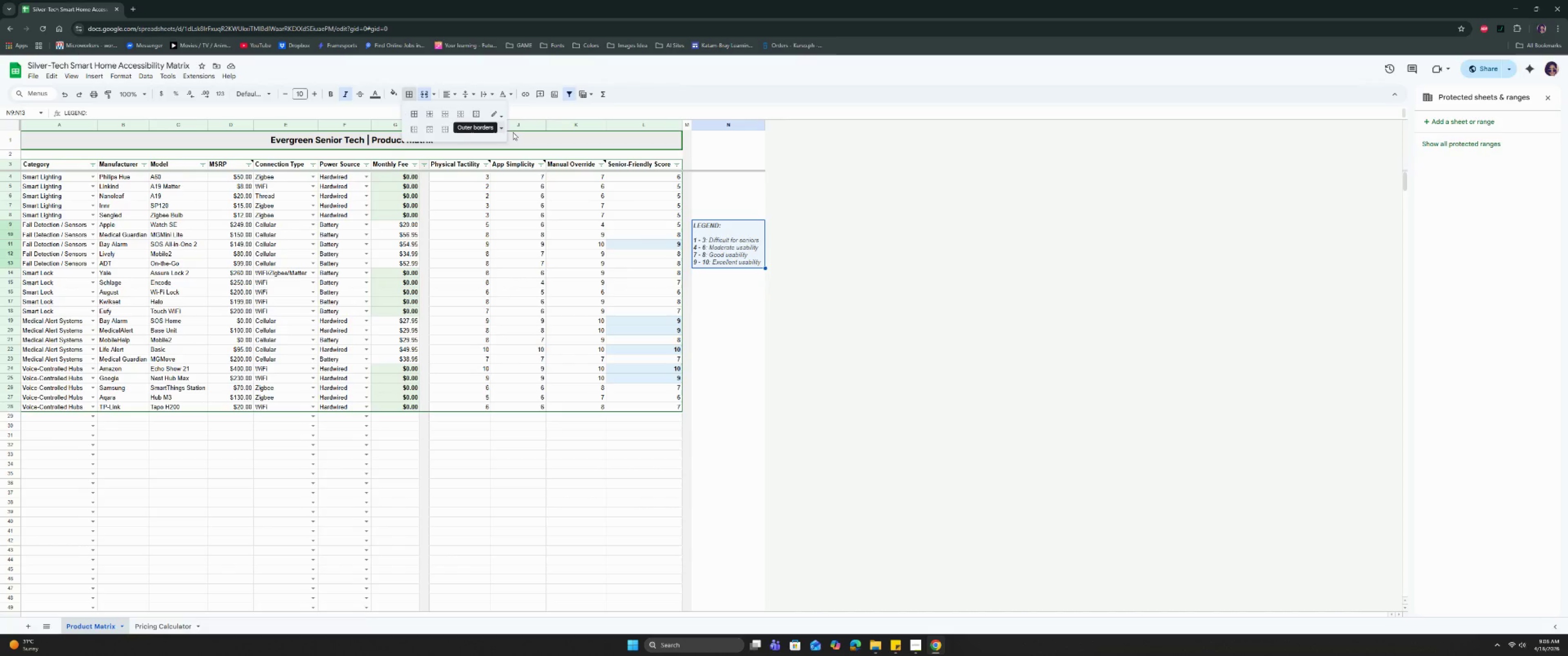 
left_click([498, 132])
 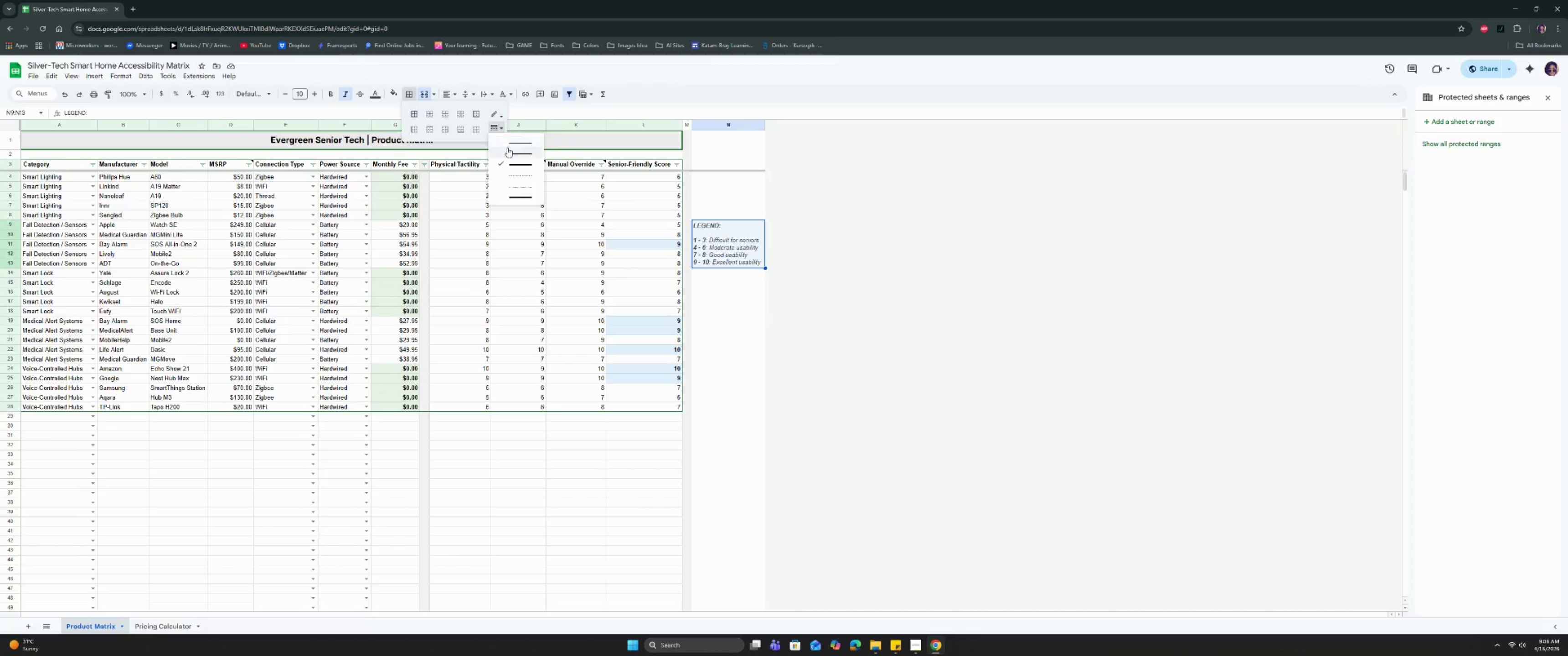 
left_click([508, 154])
 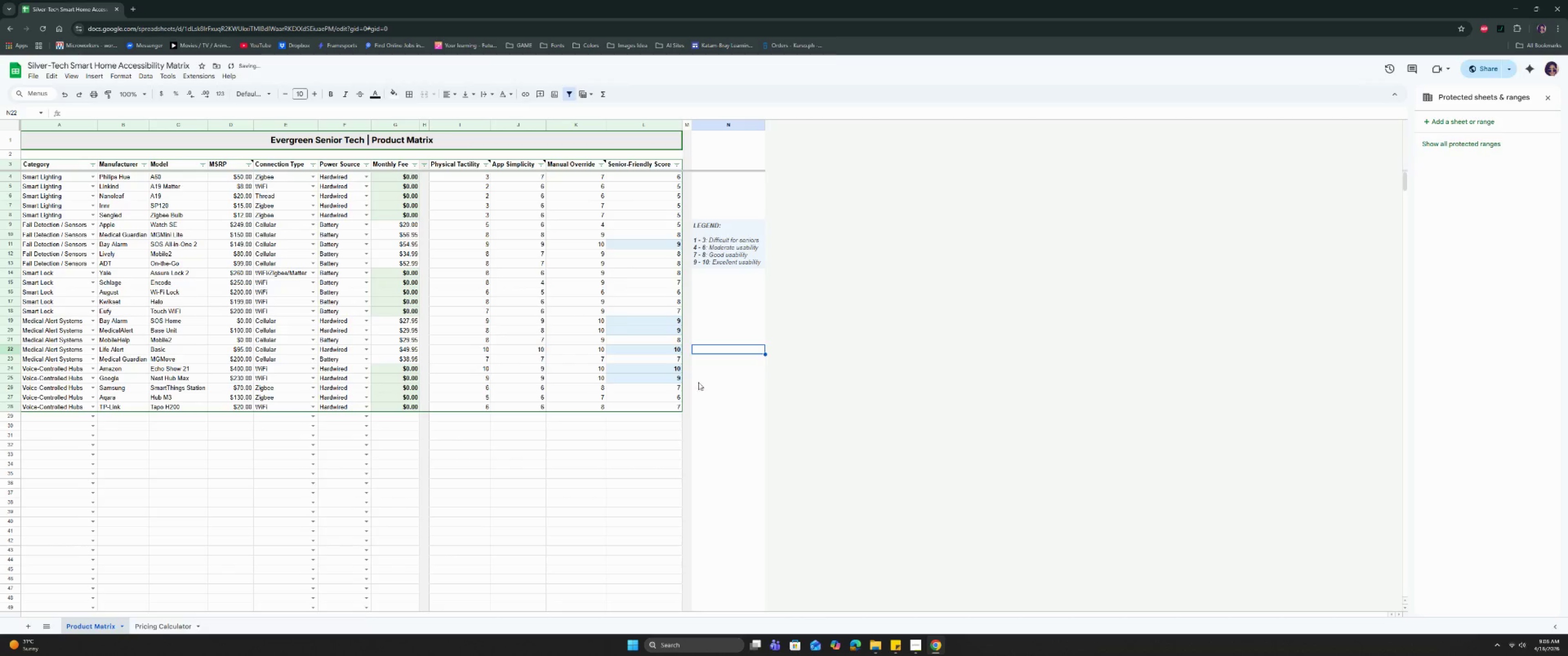 
left_click([547, 492])
 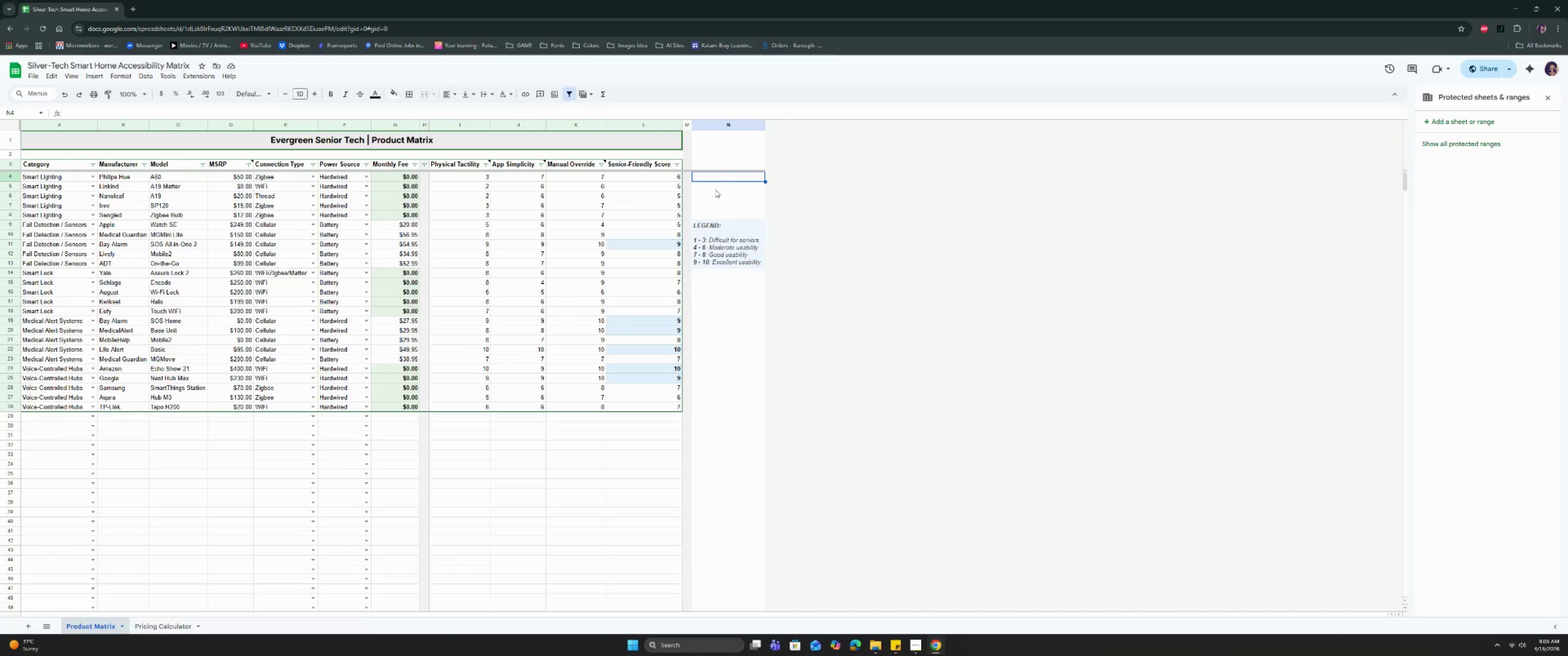 
wait(5.37)
 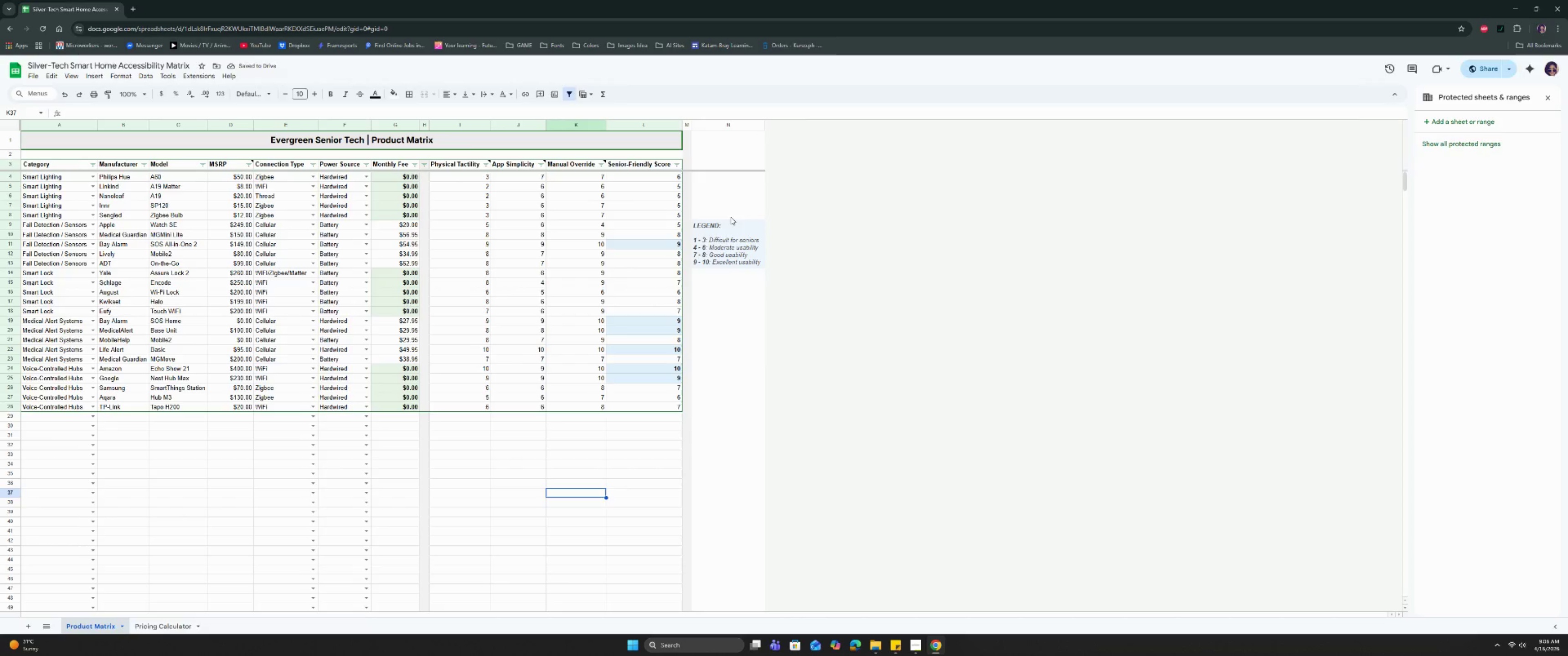 
scroll: coordinate [645, 567], scroll_direction: up, amount: 4.0
 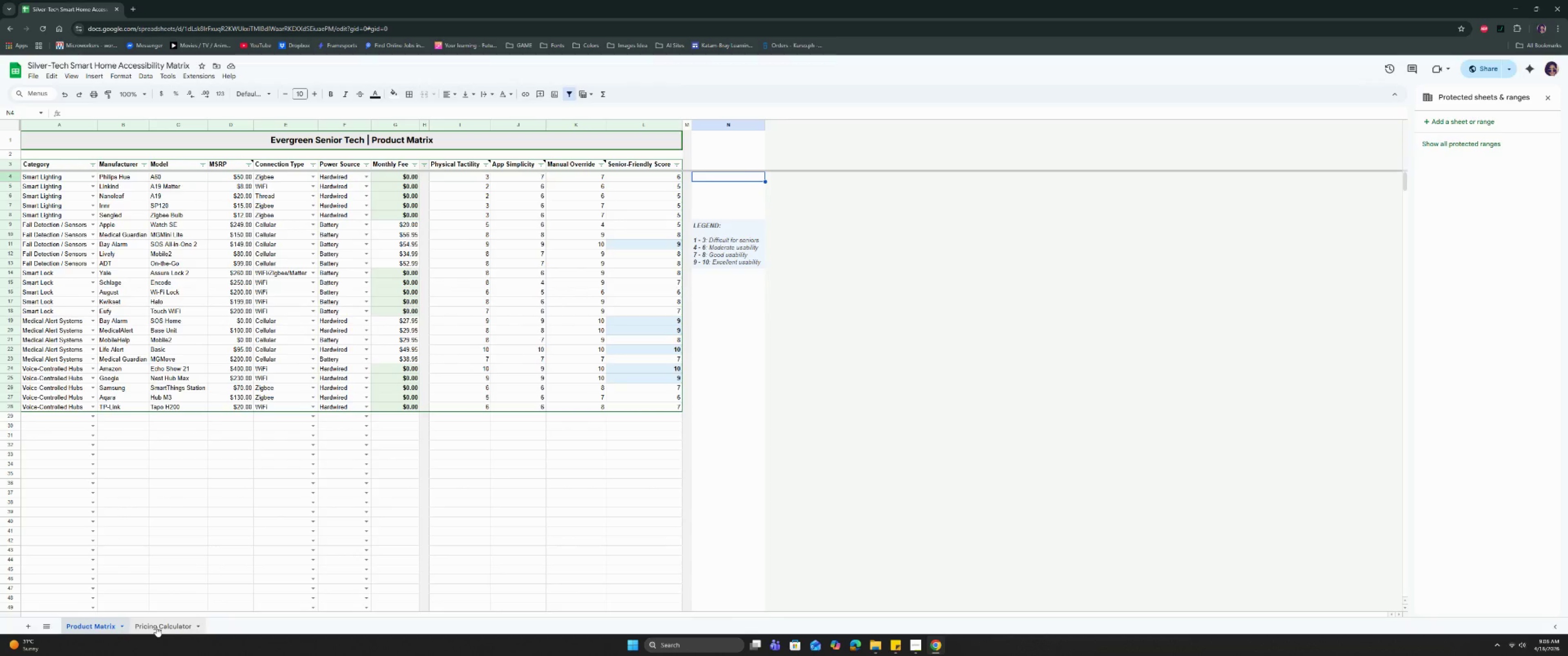 
left_click([156, 627])
 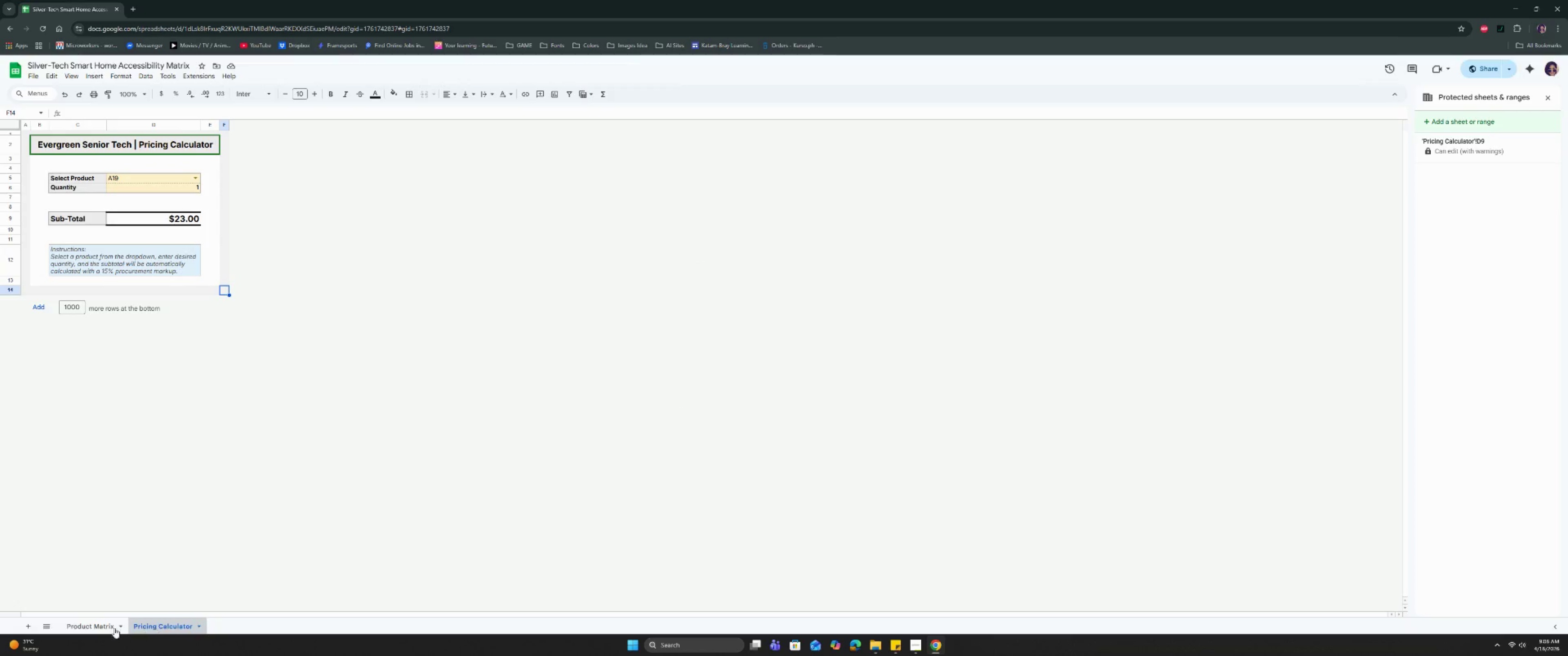 
left_click([98, 629])
 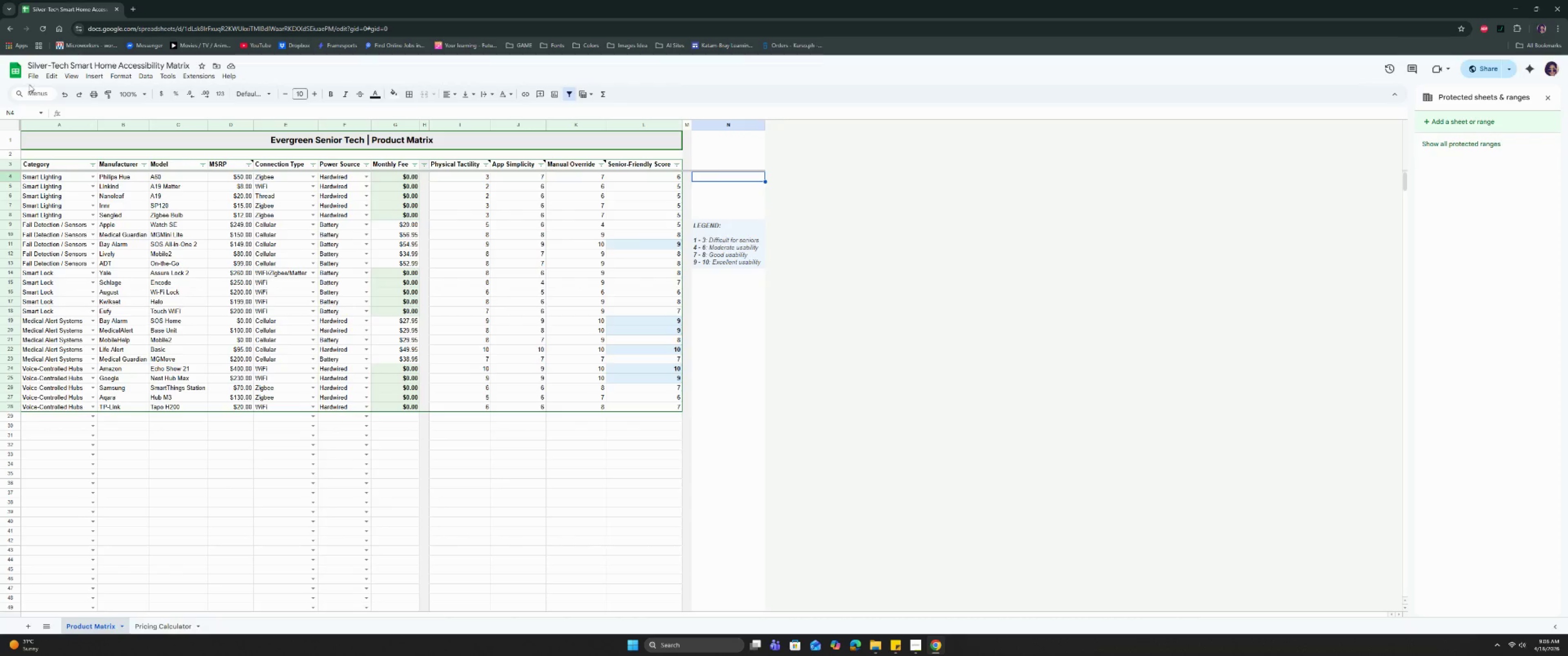 
left_click([30, 77])
 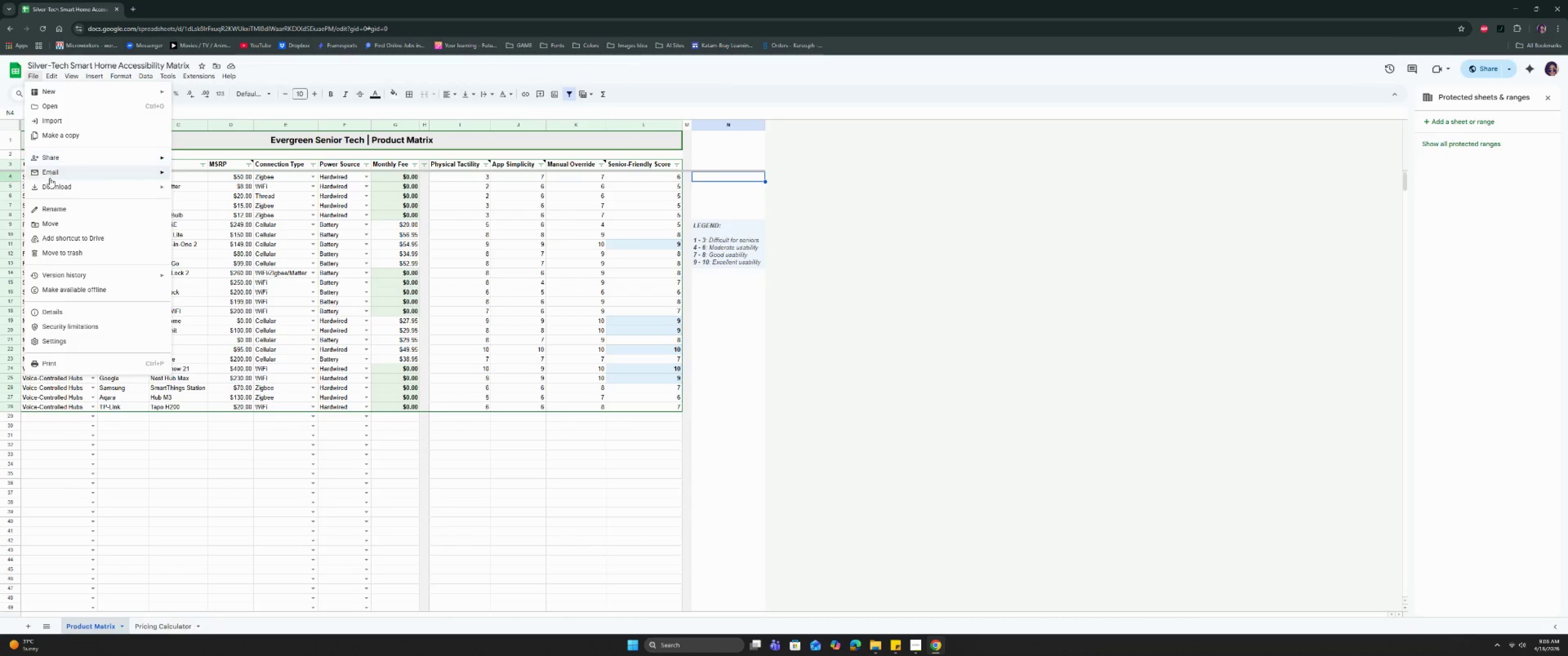 
left_click([50, 189])
 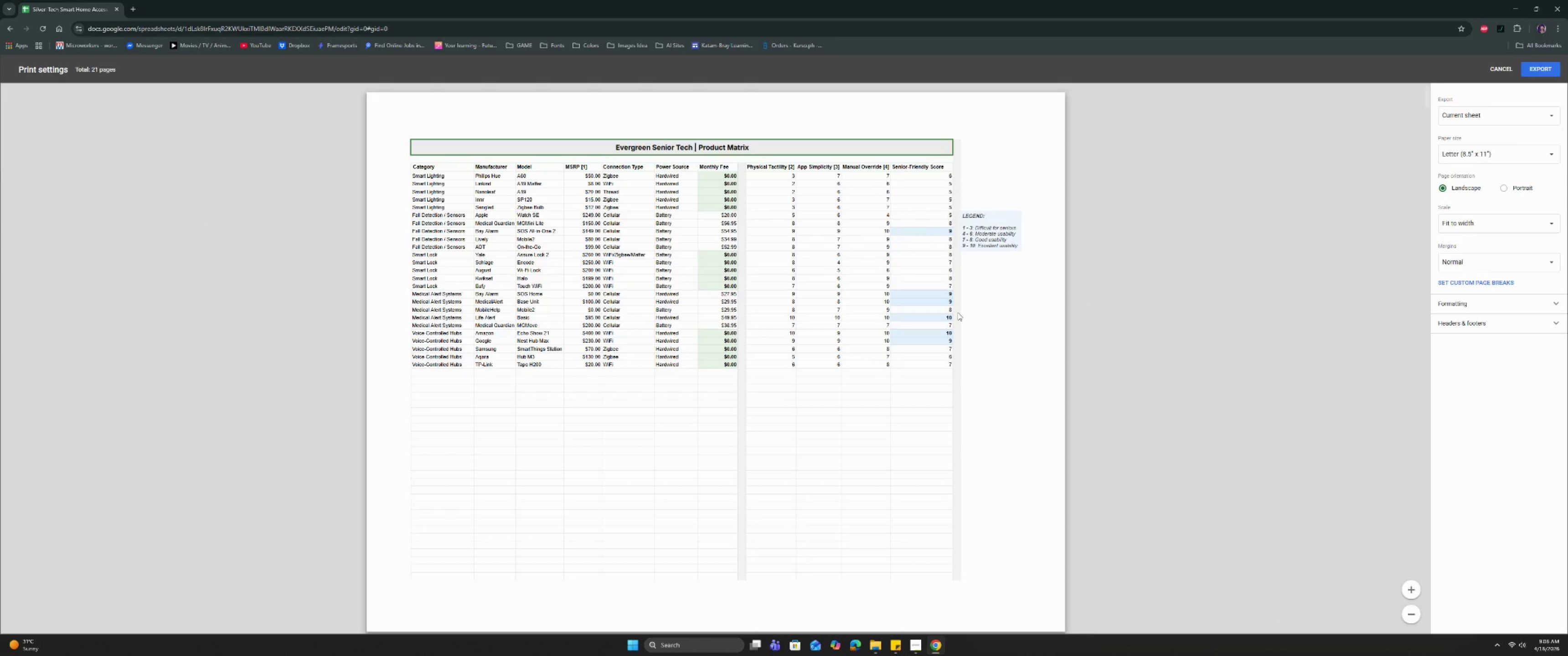 
scroll: coordinate [958, 313], scroll_direction: down, amount: 2.0
 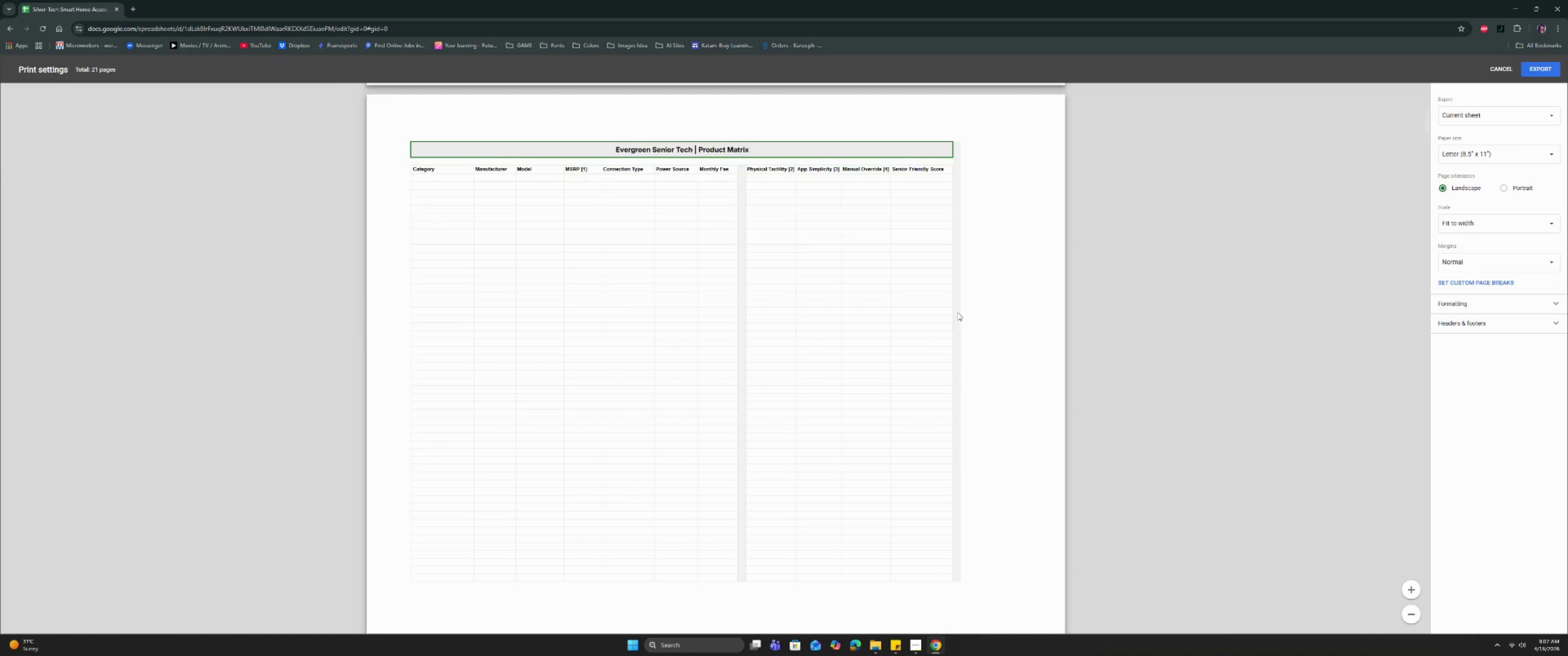 
scroll: coordinate [958, 313], scroll_direction: up, amount: 13.0
 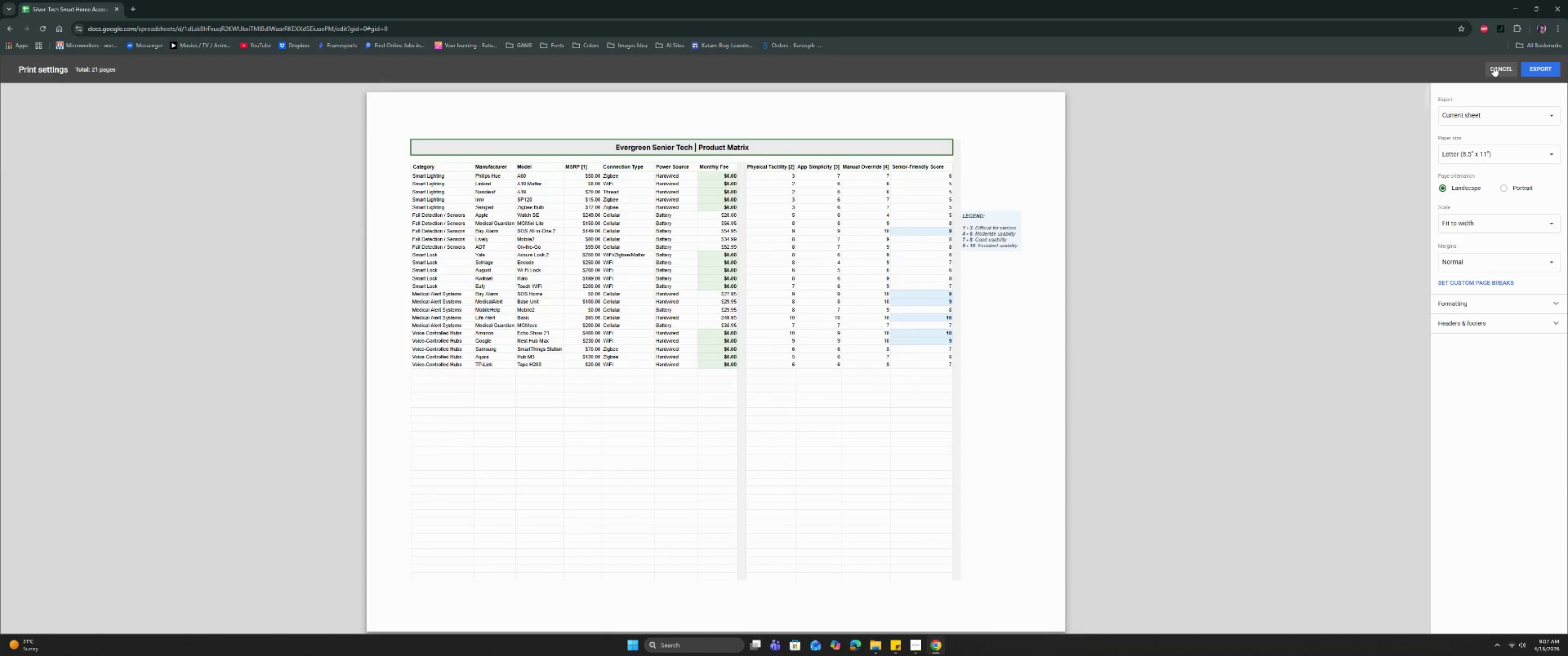 
left_click([1493, 67])
 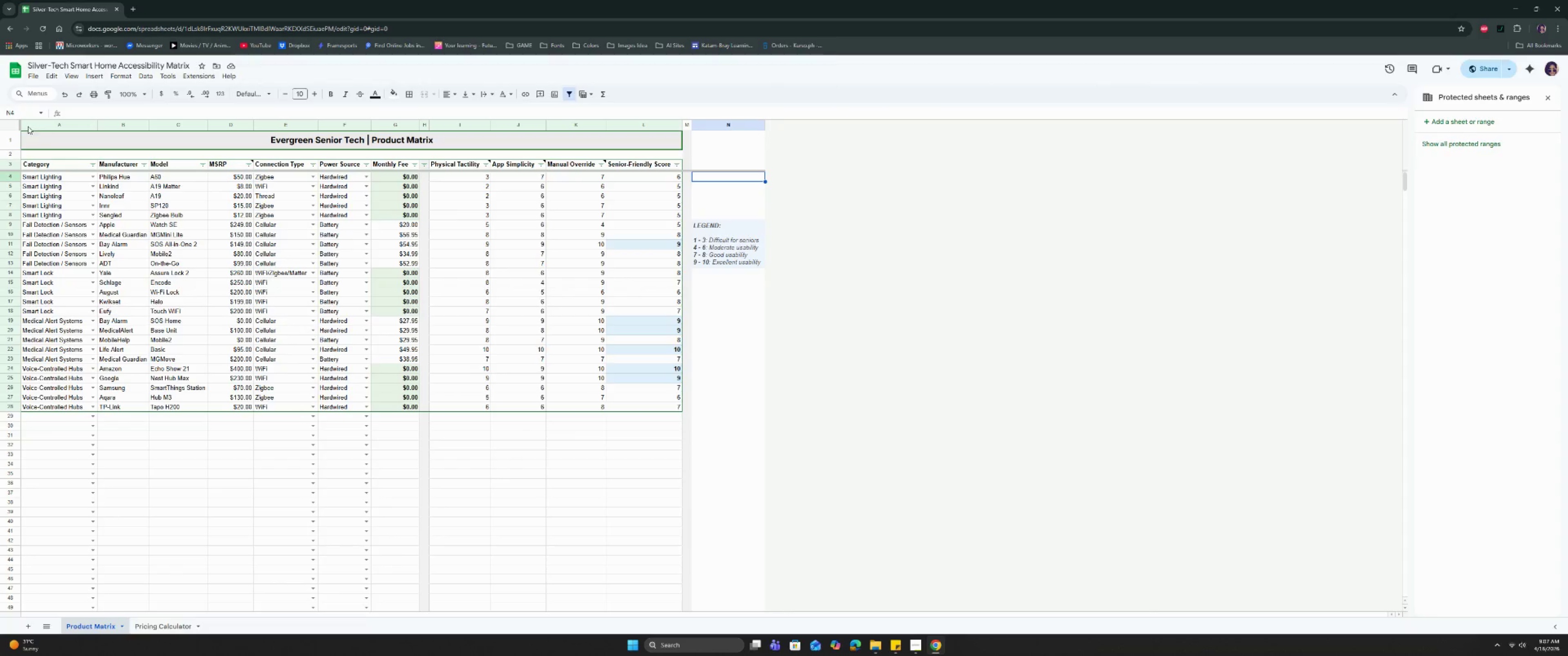 
left_click_drag(start_coordinate=[29, 140], to_coordinate=[714, 409])
 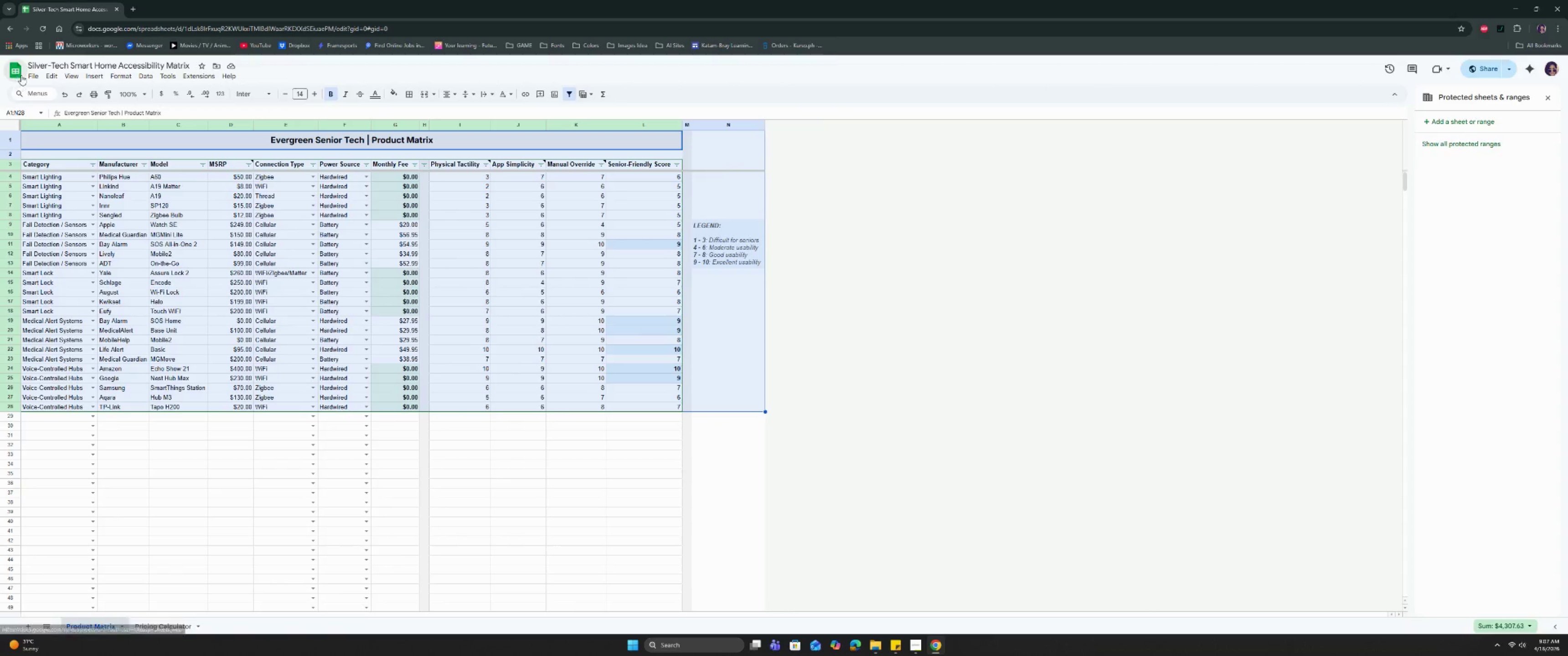 
left_click([31, 77])
 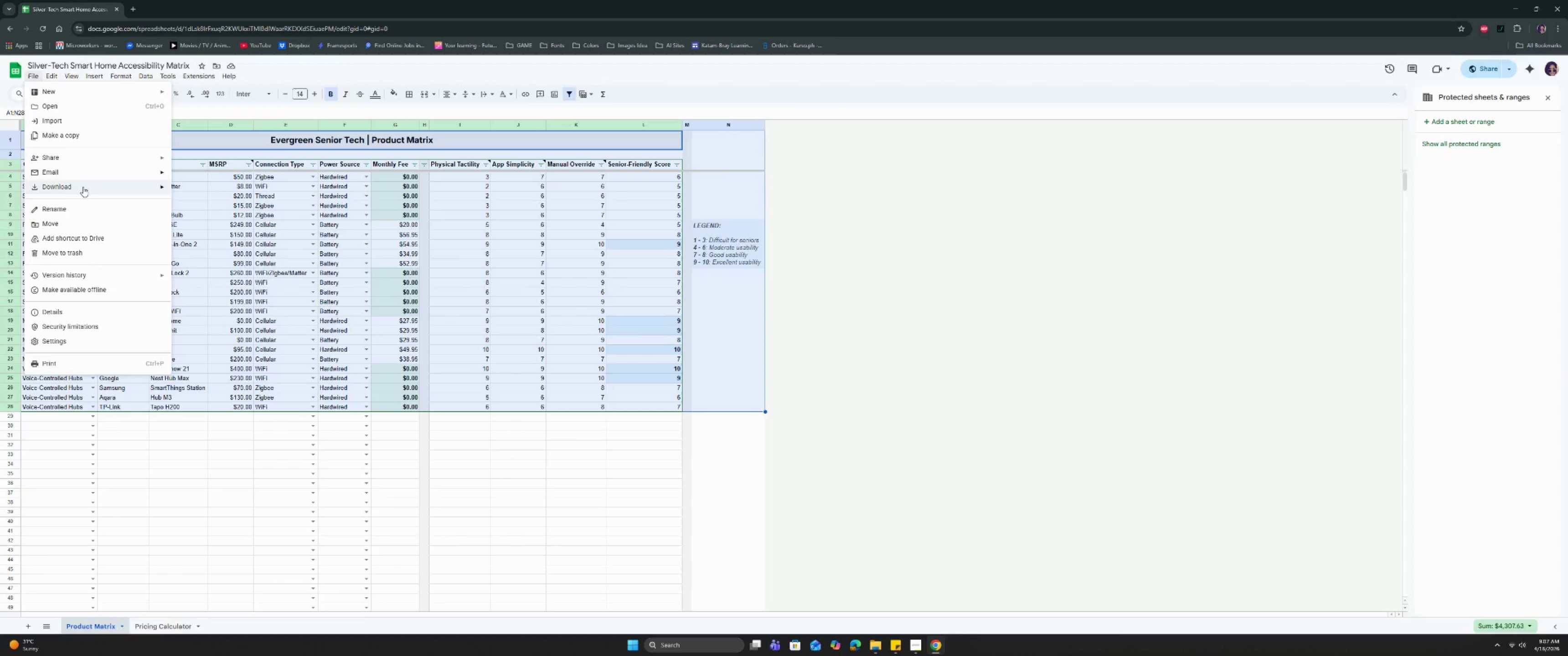 
left_click([83, 189])
 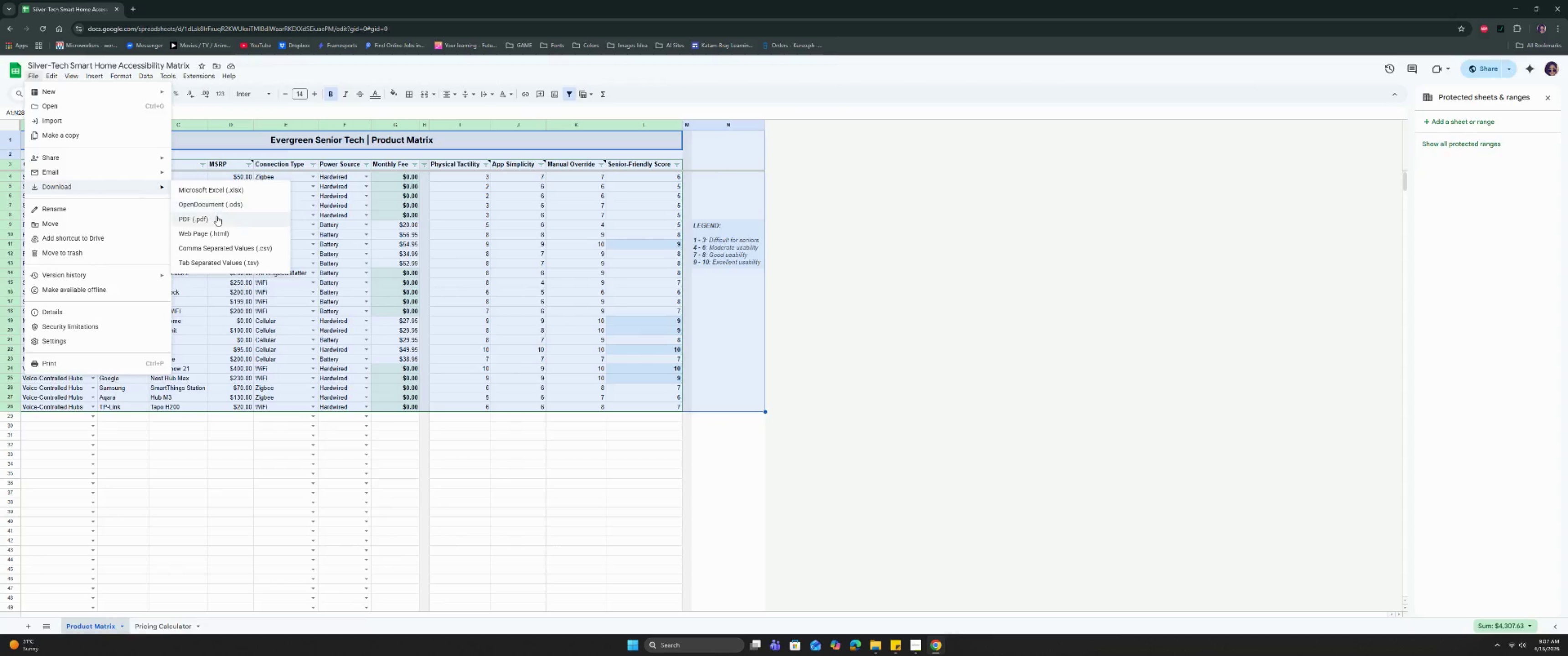 
left_click([216, 217])
 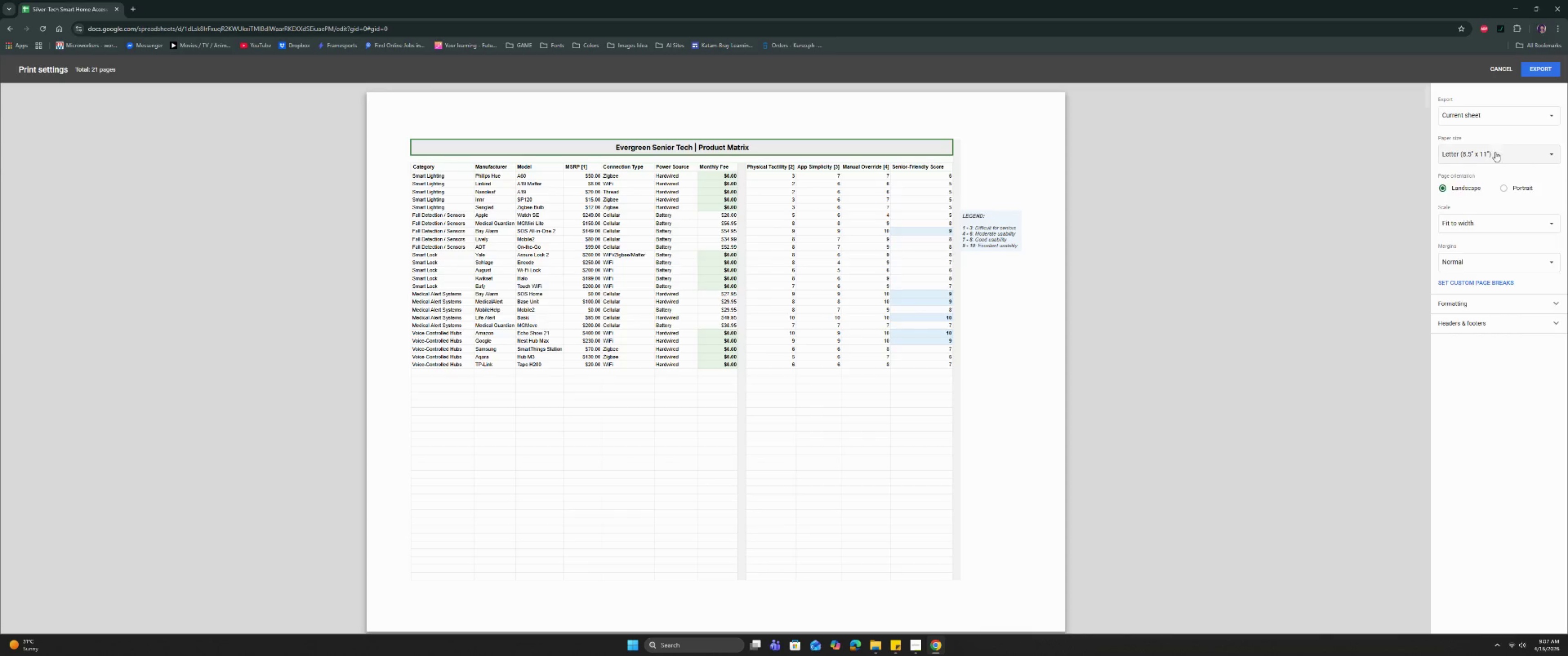 
double_click([1496, 118])
 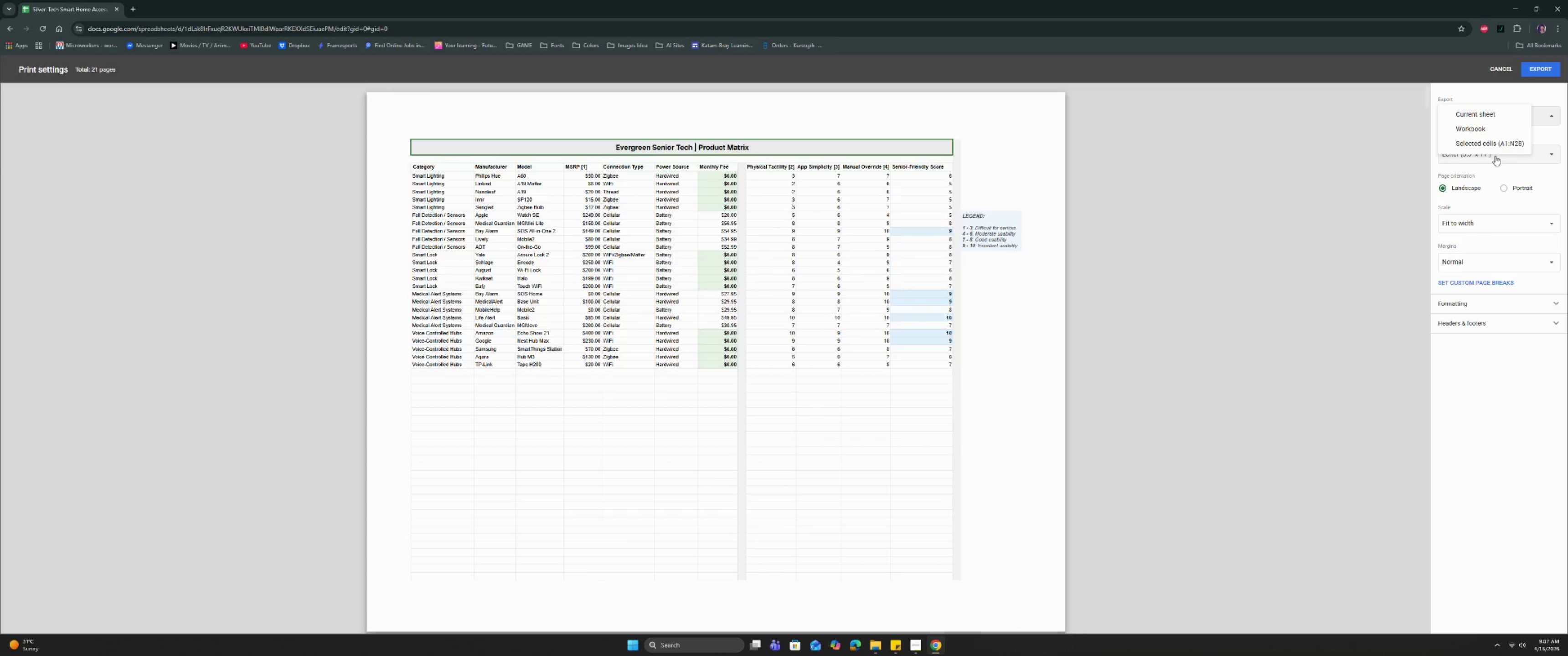 
left_click([1496, 147])
 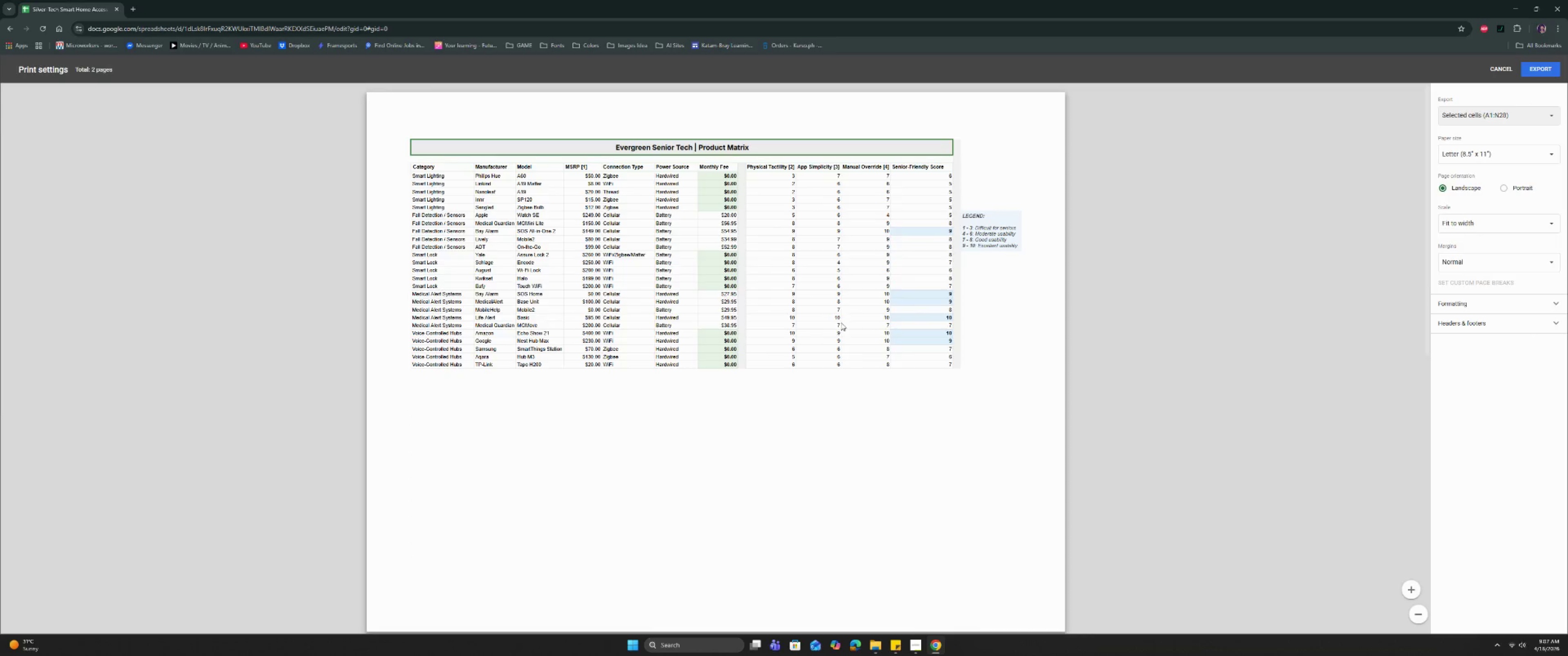 
scroll: coordinate [809, 336], scroll_direction: down, amount: 11.0
 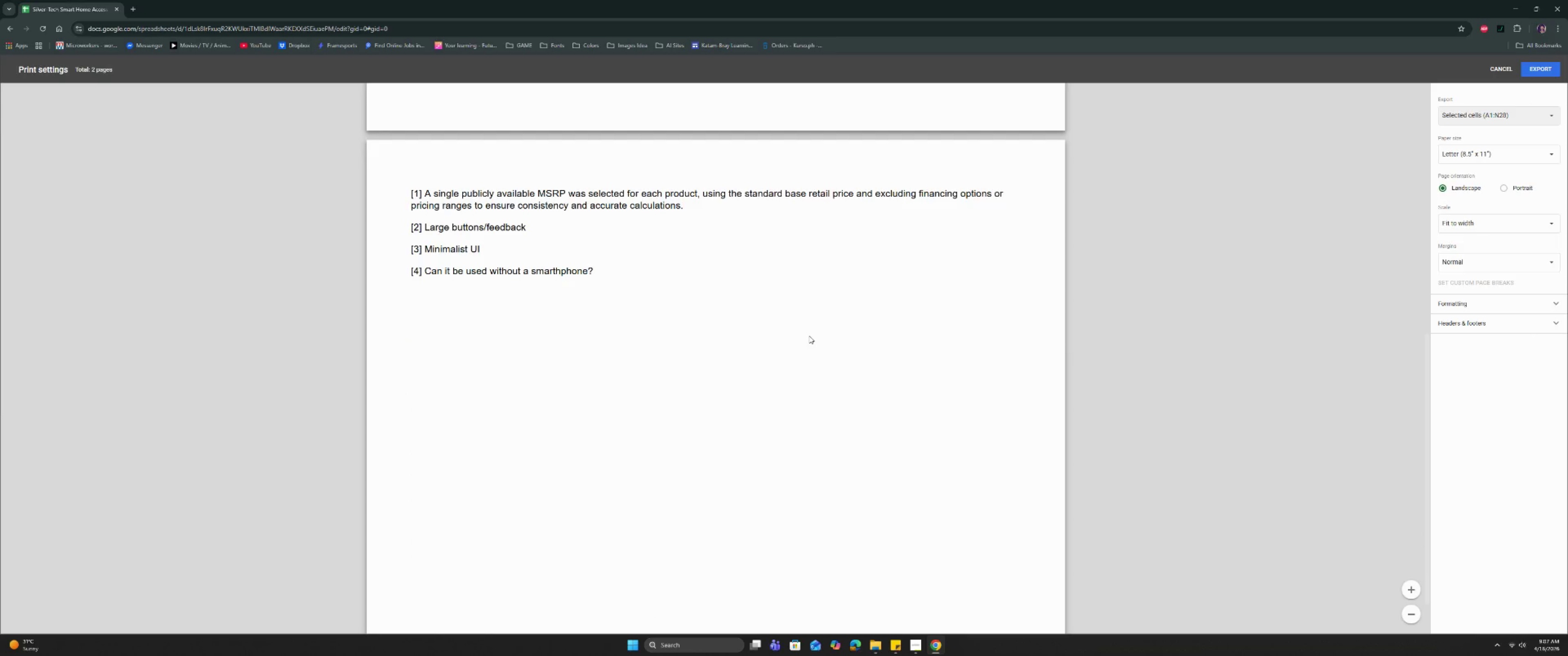 
wait(5.93)
 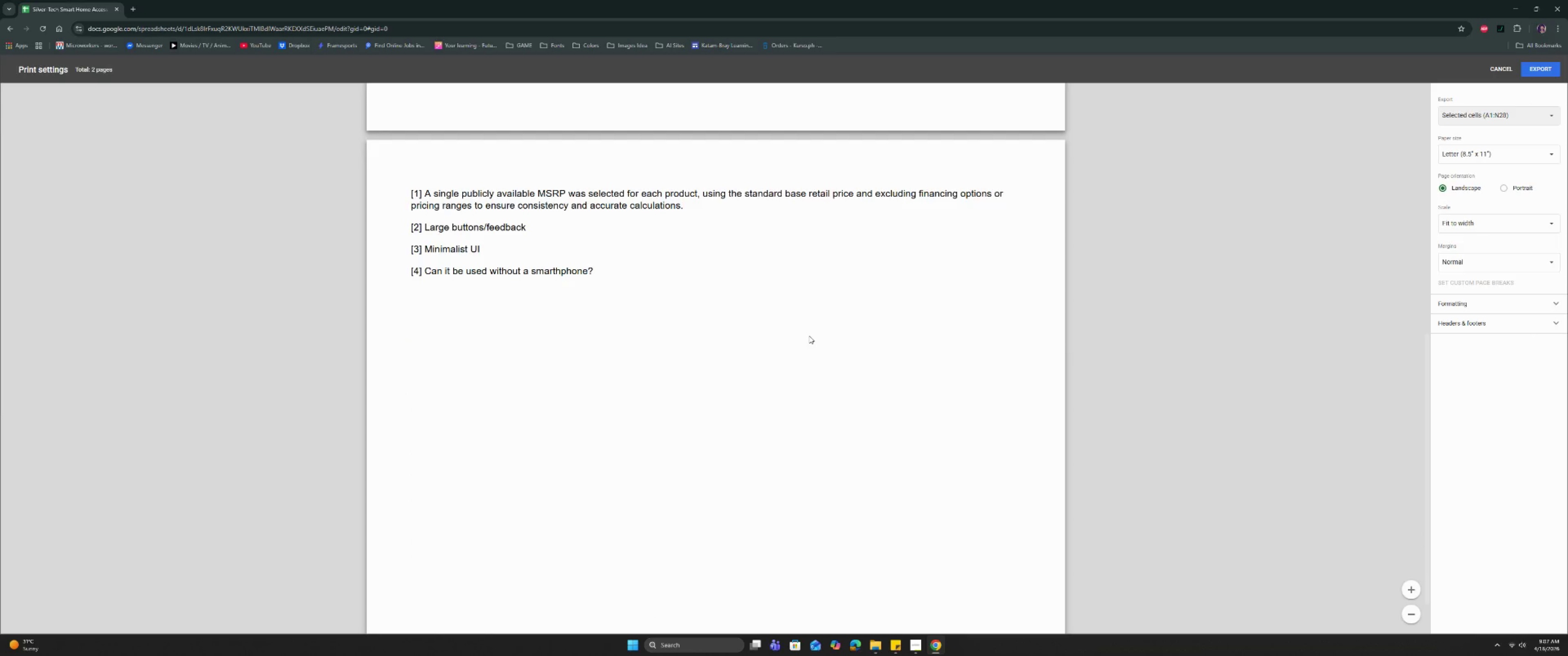 
scroll: coordinate [809, 336], scroll_direction: up, amount: 13.0
 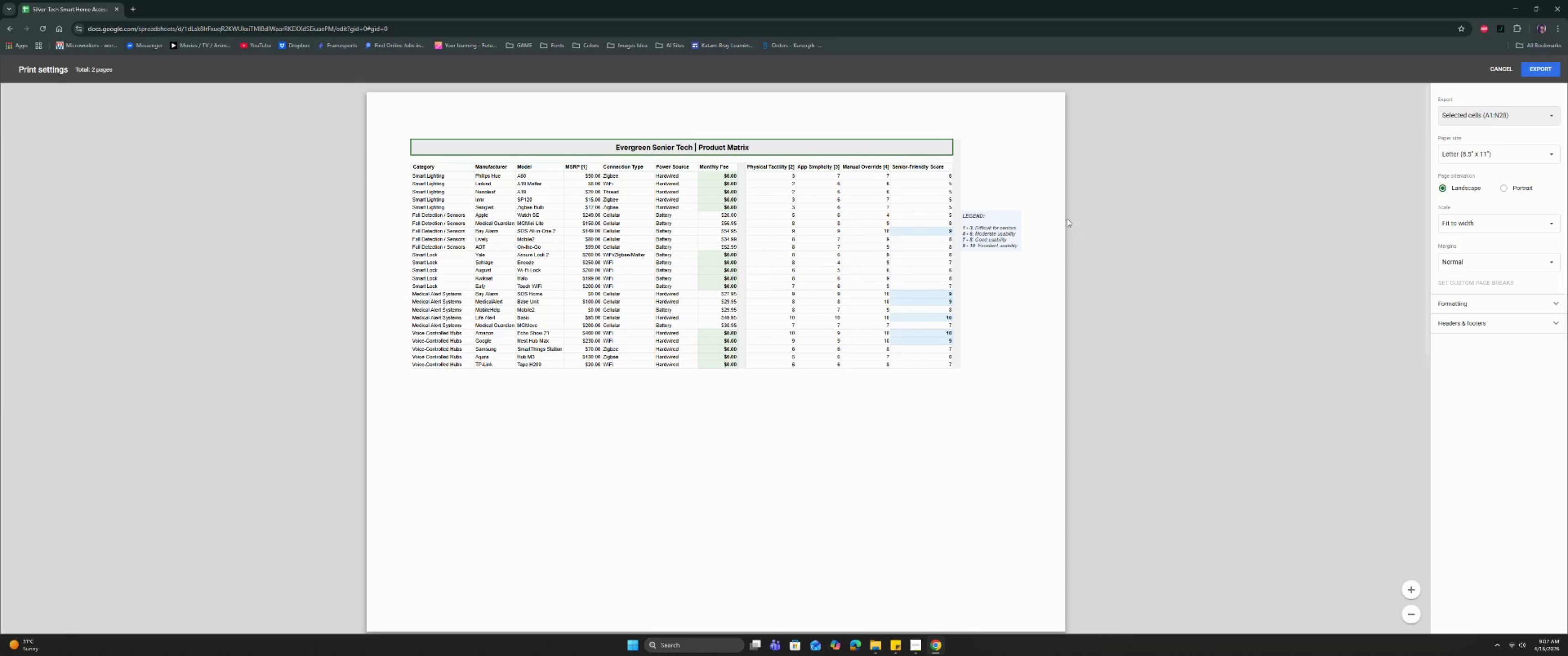 
wait(9.63)
 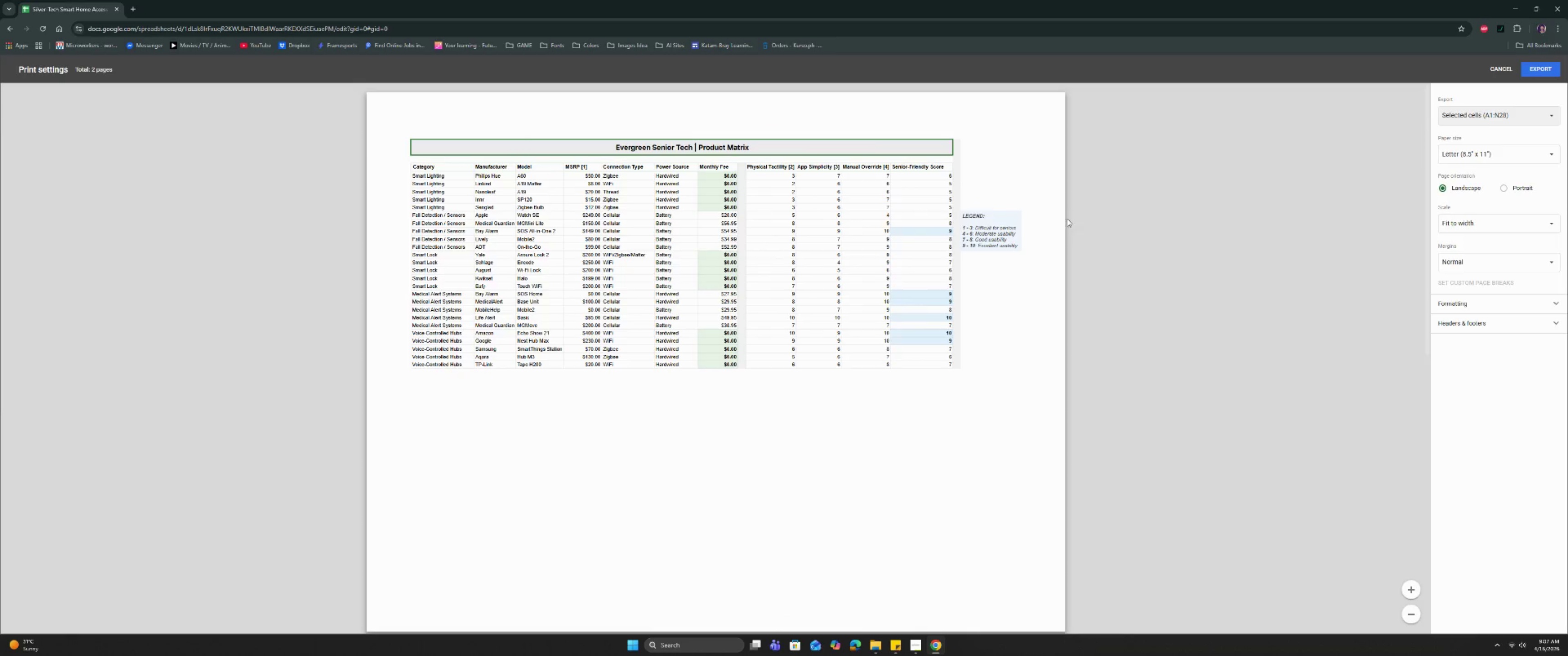 
left_click([1498, 72])
 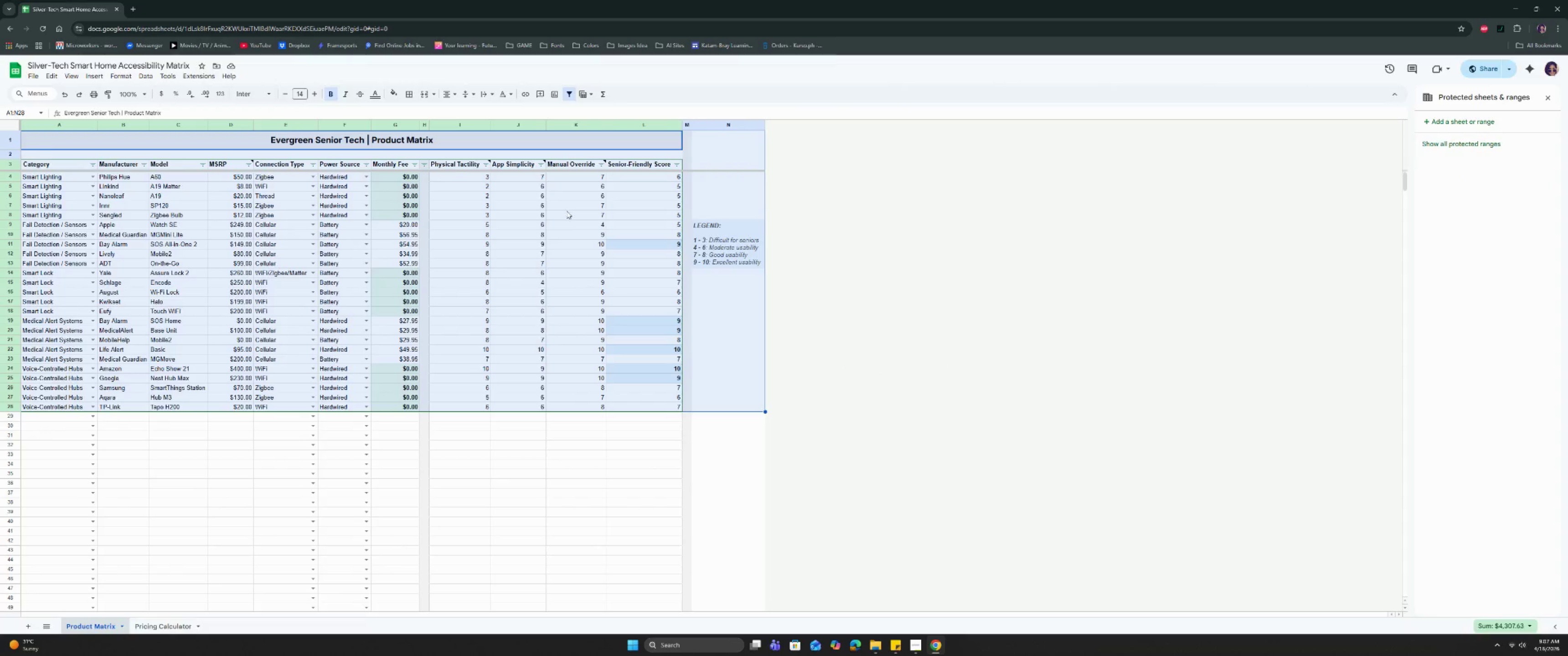 
wait(6.13)
 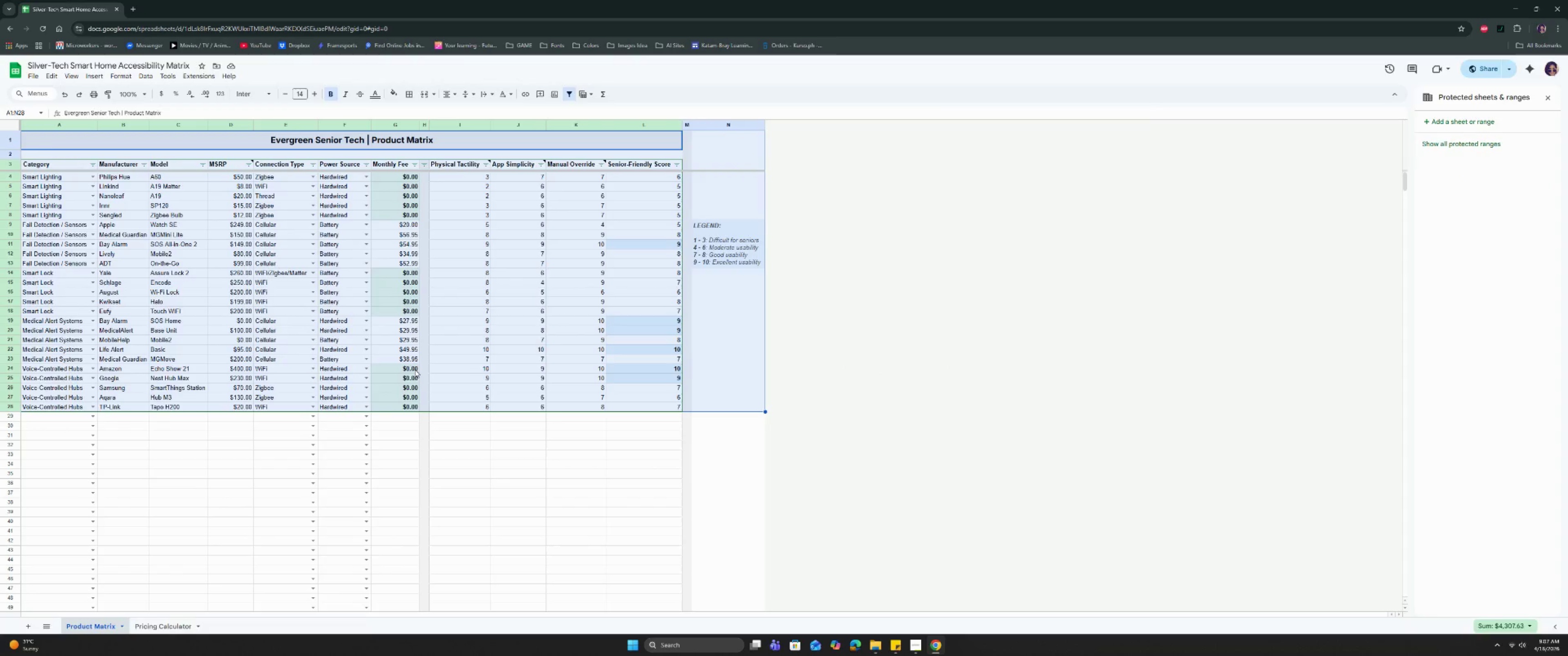 
left_click([627, 172])
 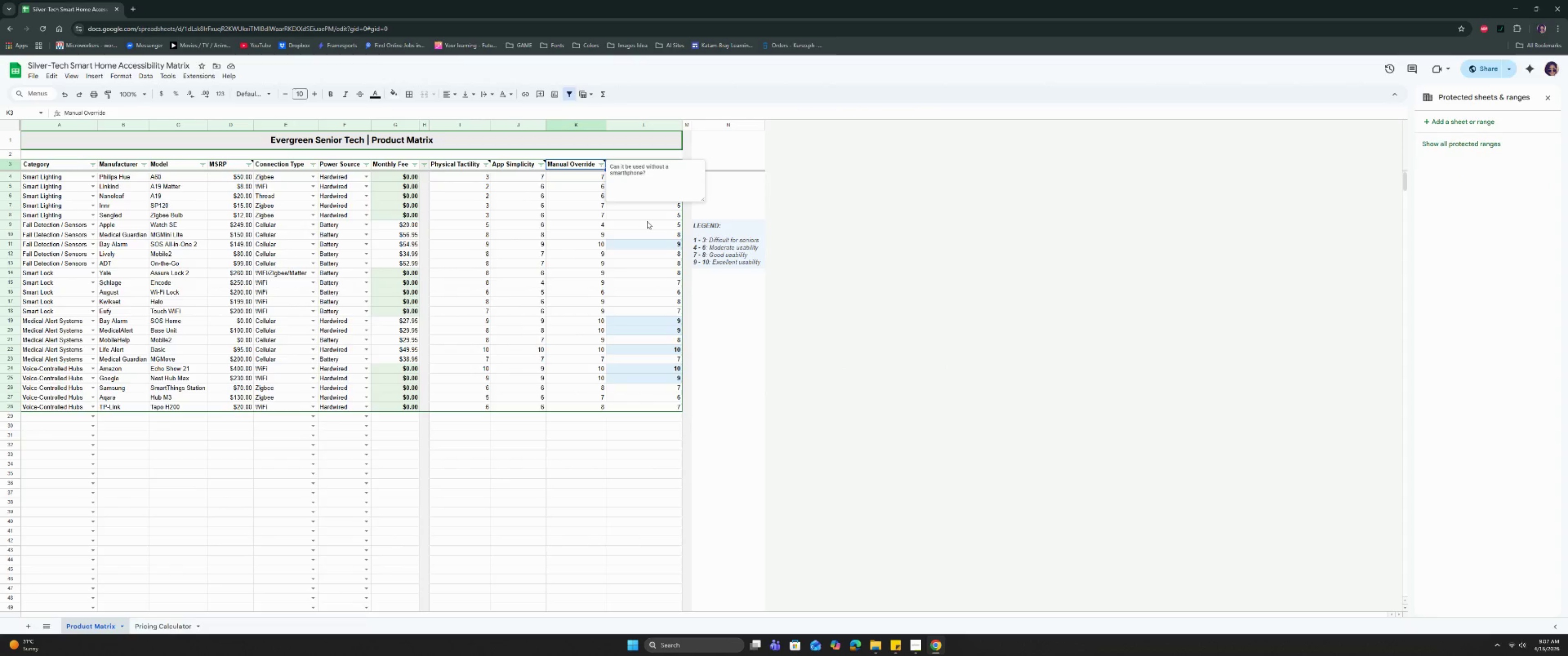 
key(Backspace)
 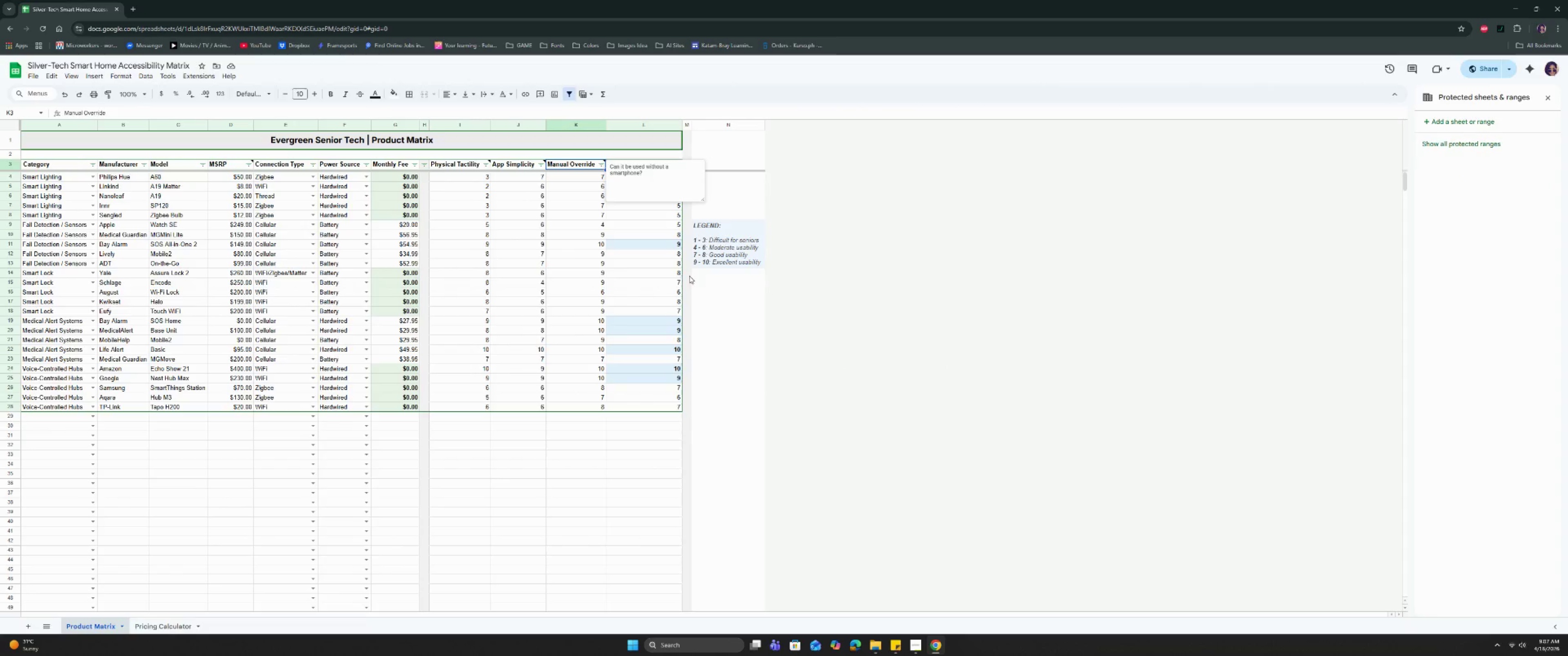 
left_click([704, 319])
 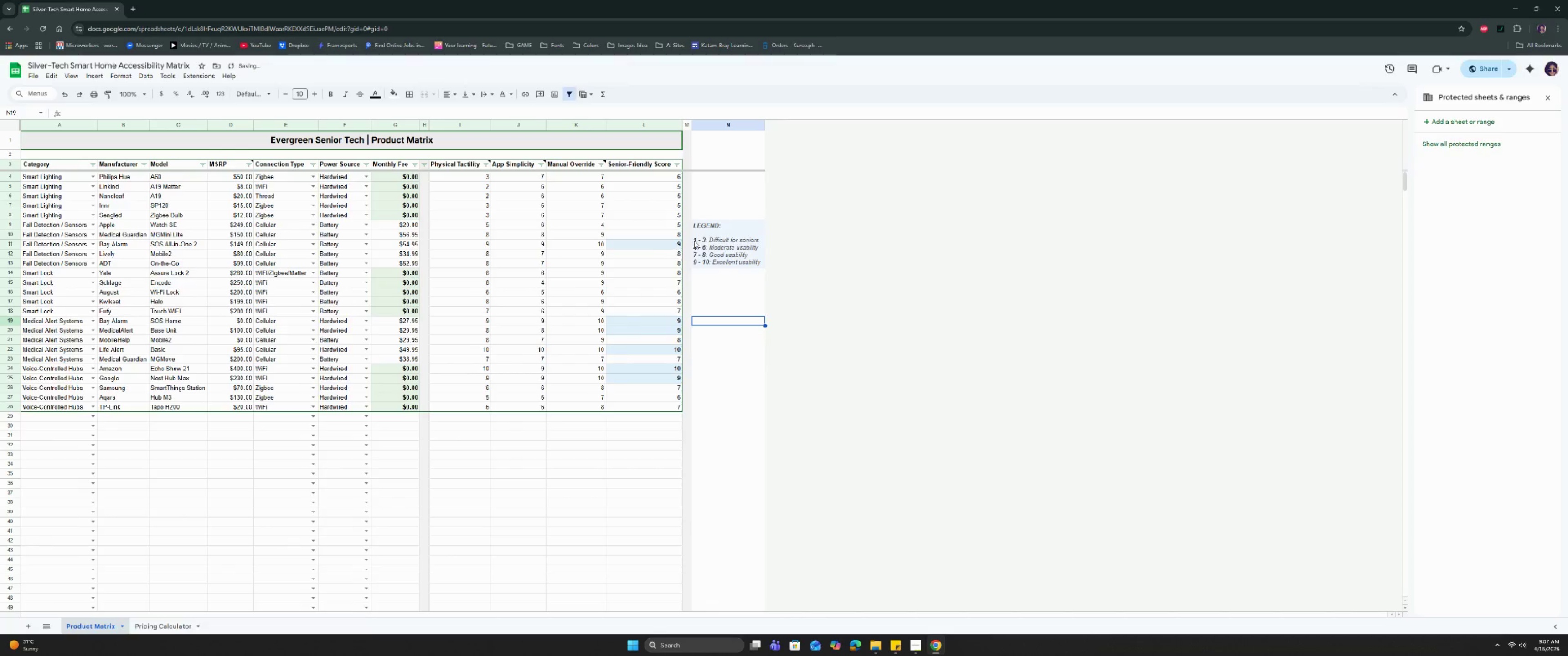 
left_click([710, 232])
 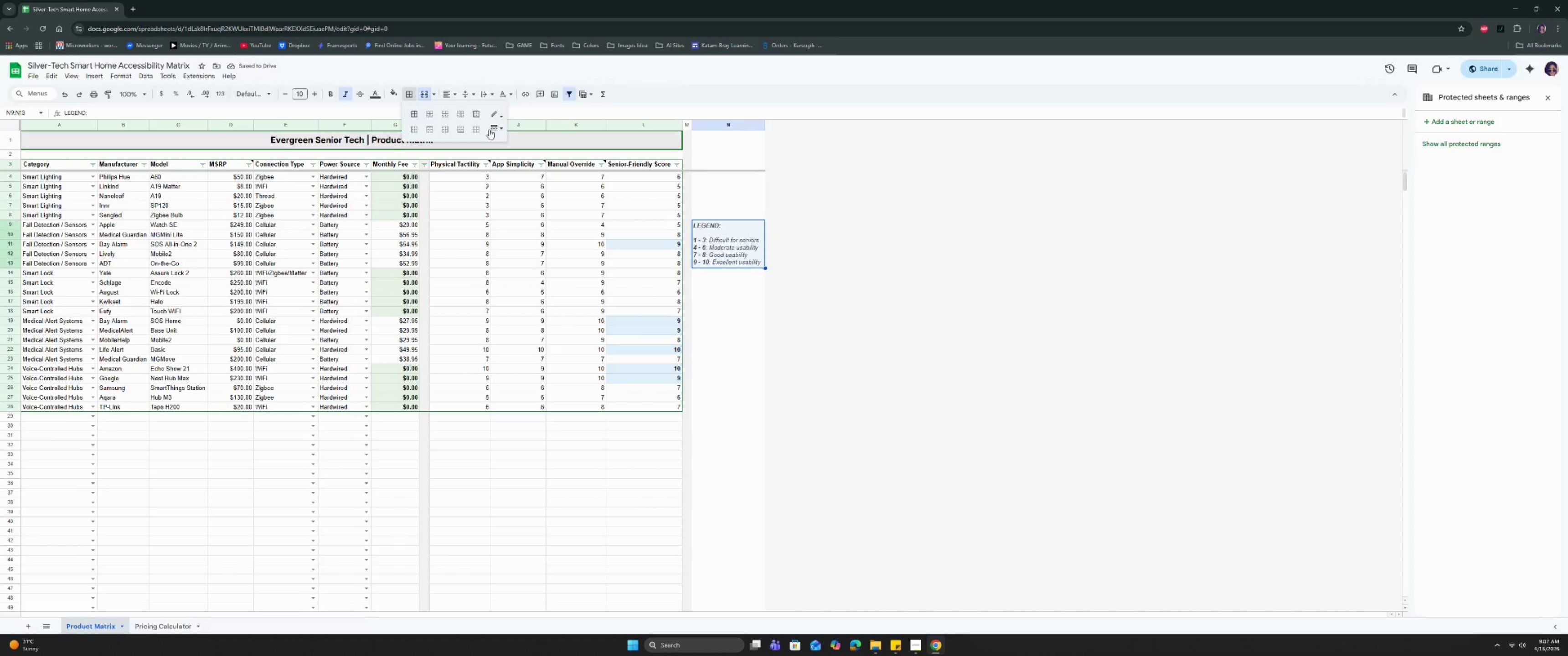 
double_click([509, 163])
 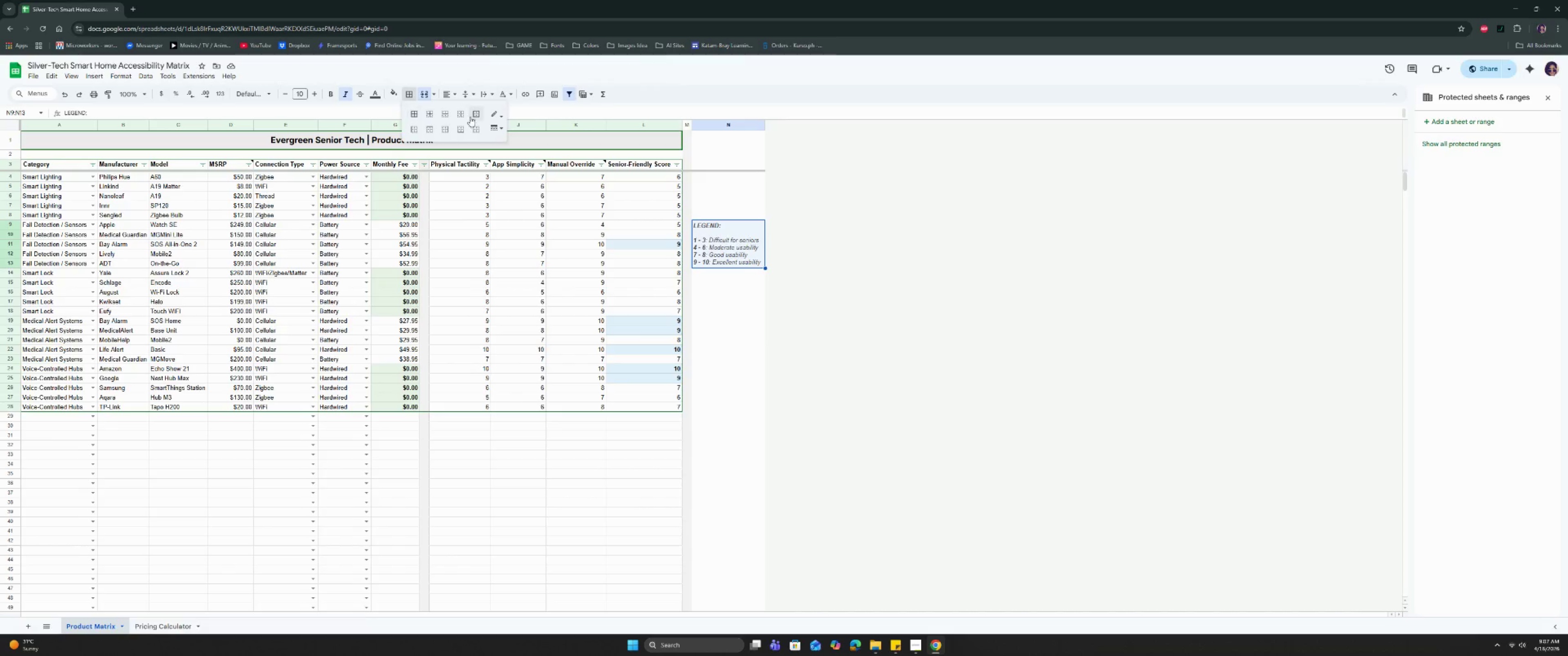 
left_click([472, 114])
 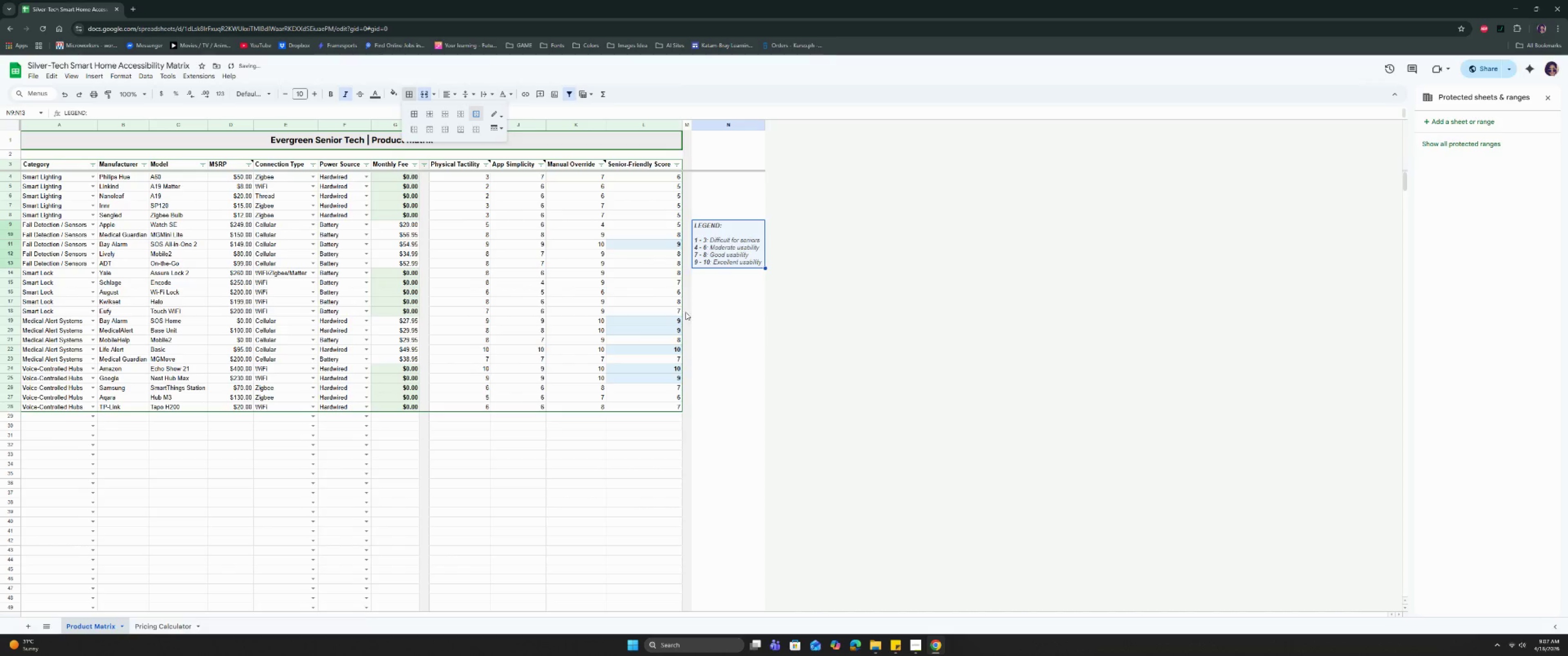 
left_click([710, 331])
 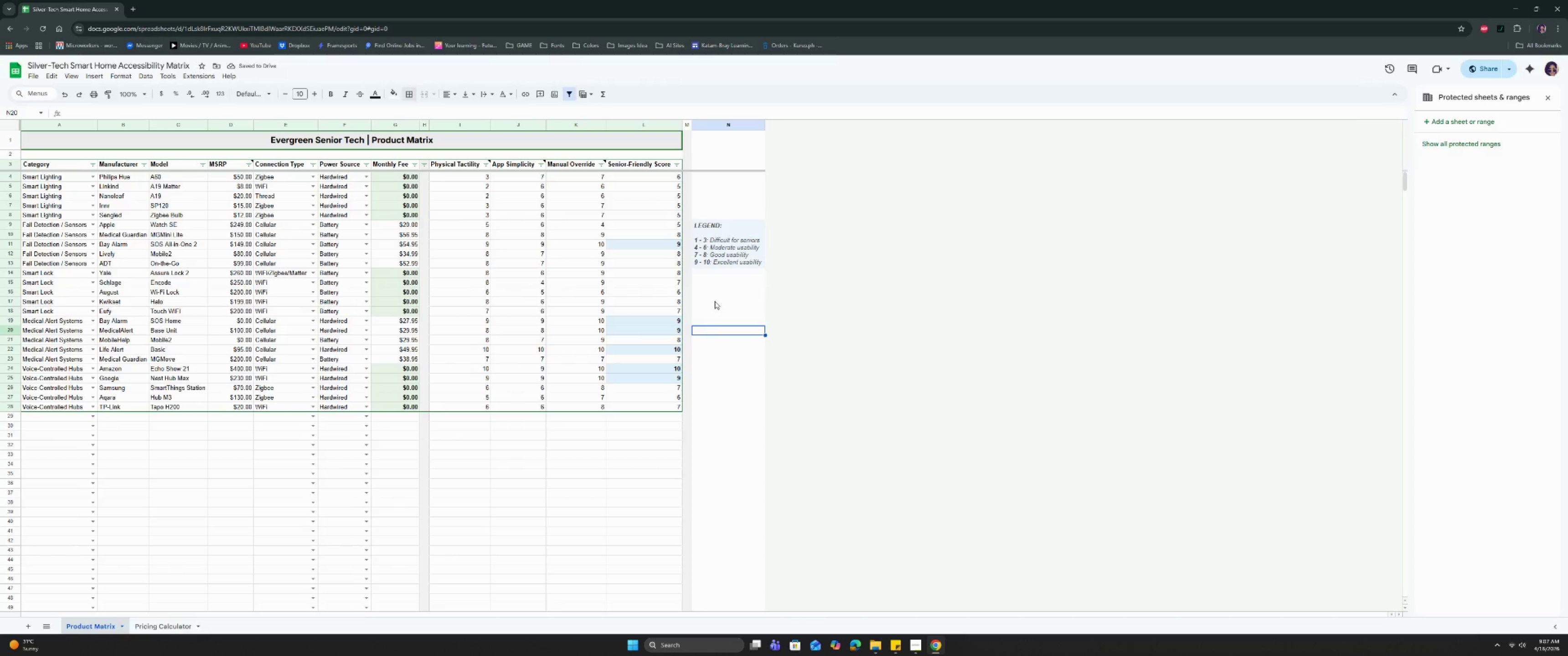 
left_click([717, 234])
 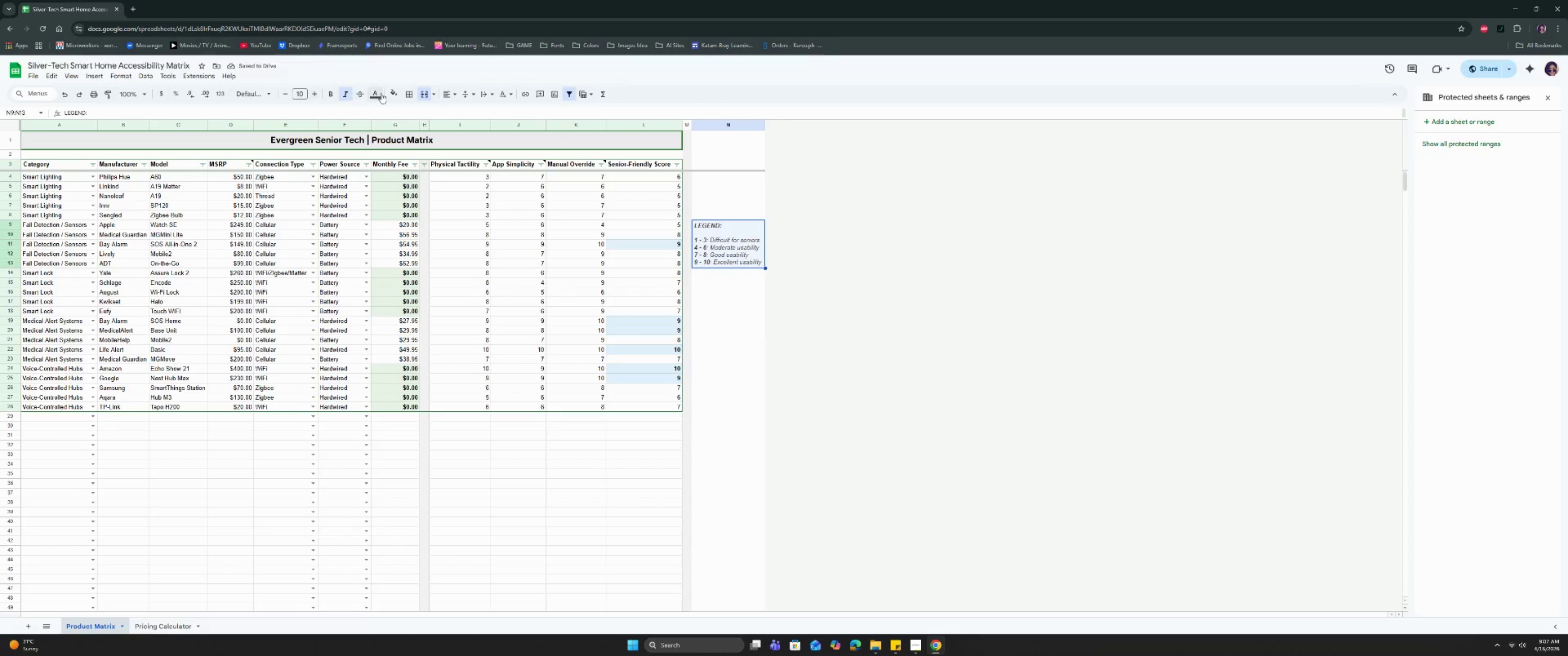 
left_click([381, 93])
 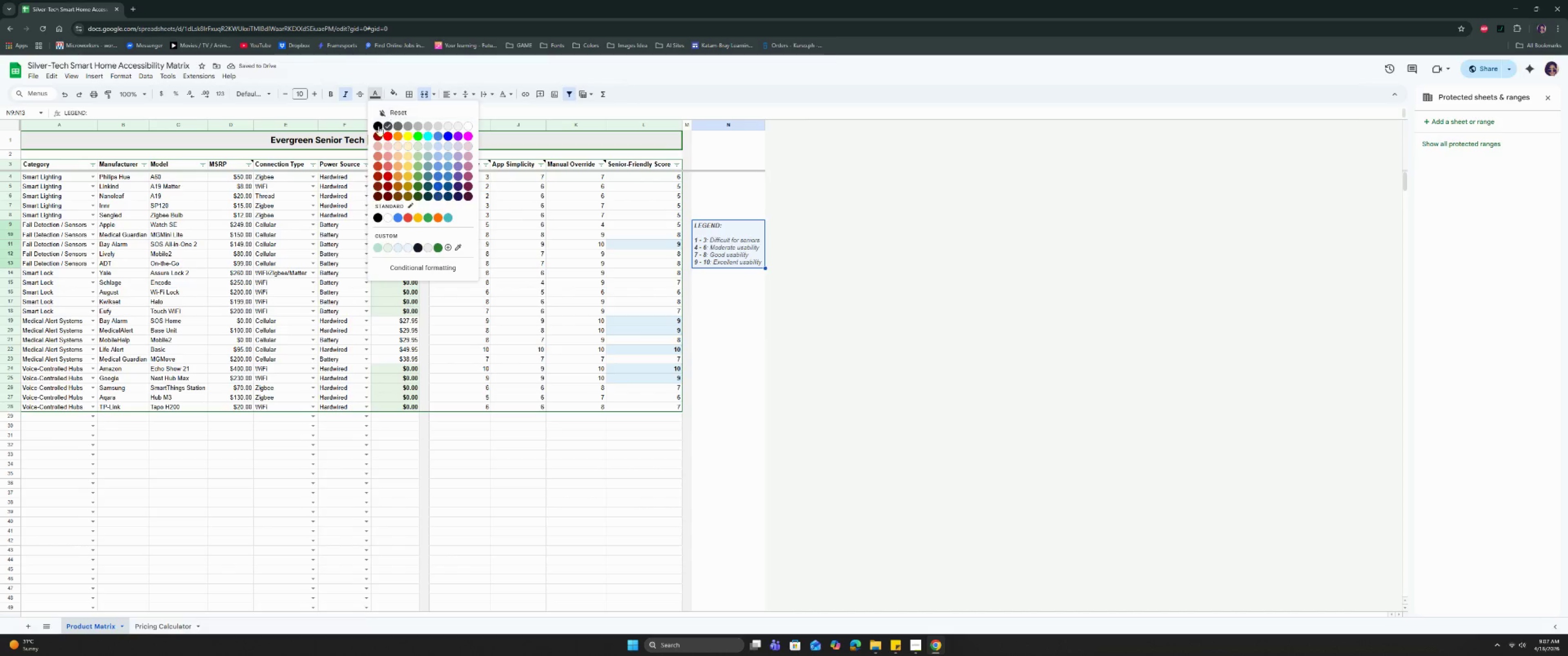 
left_click([376, 126])
 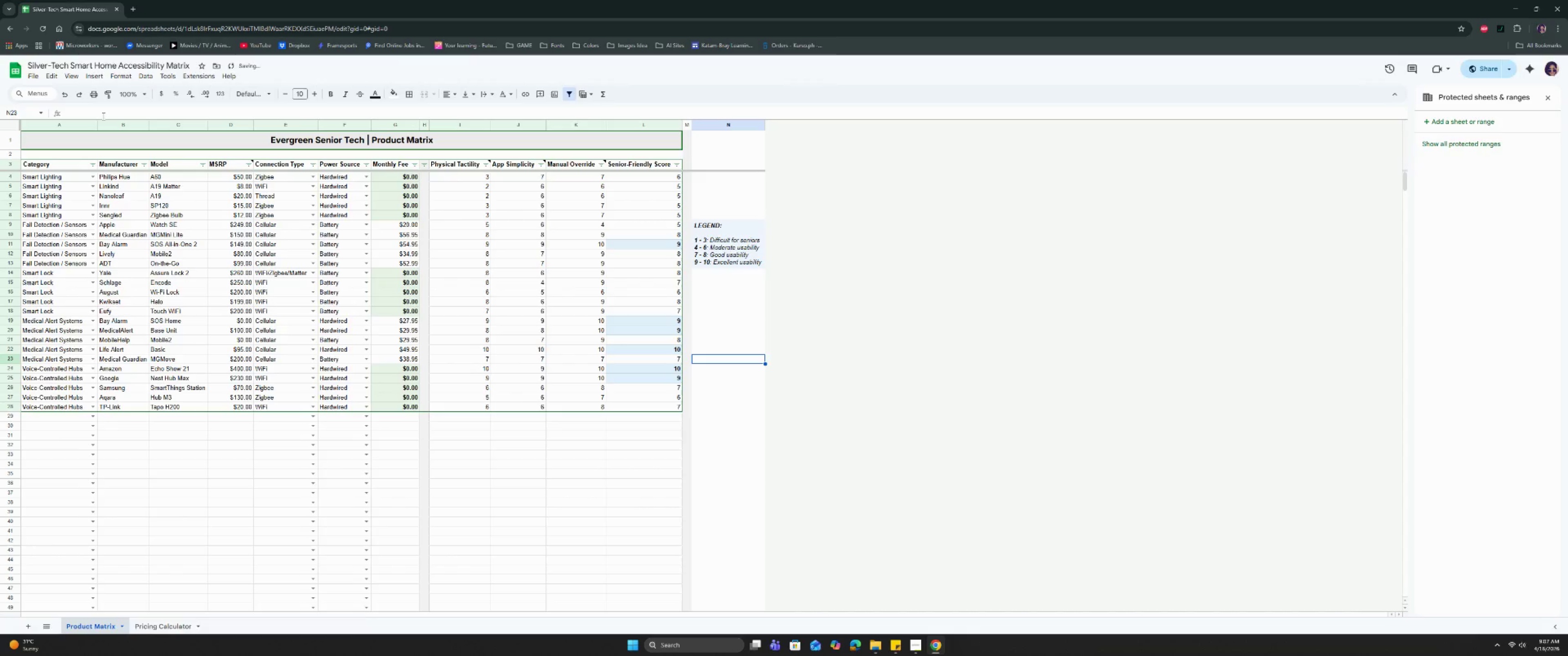 
left_click([38, 73])
 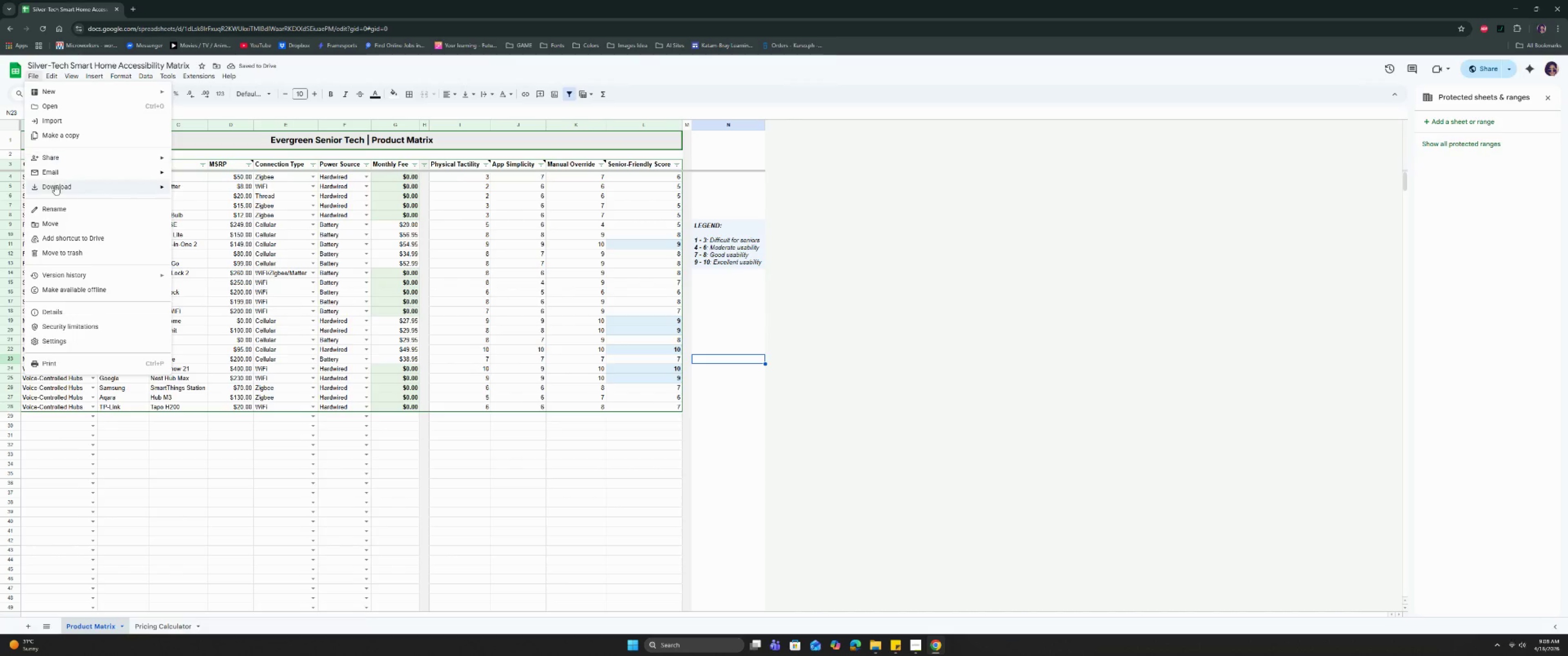 
left_click([55, 185])
 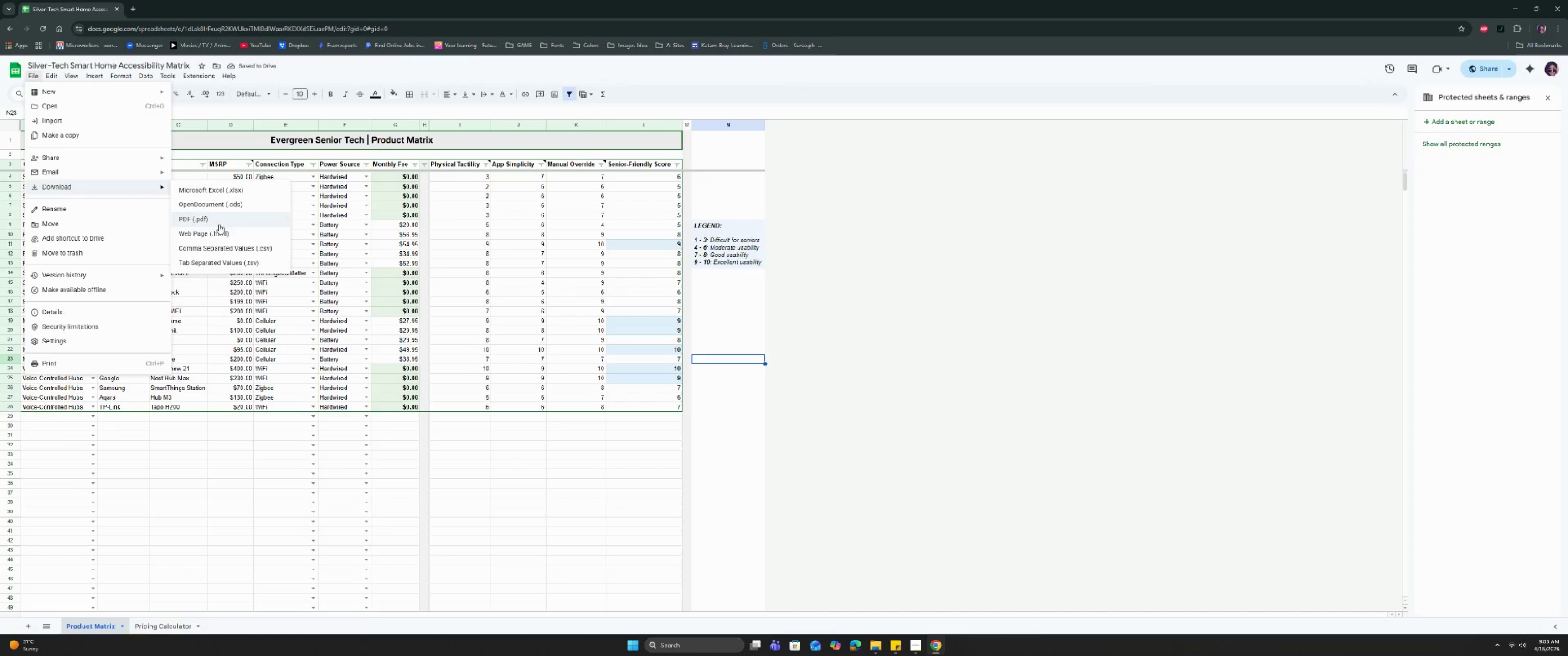 
left_click([221, 226])
 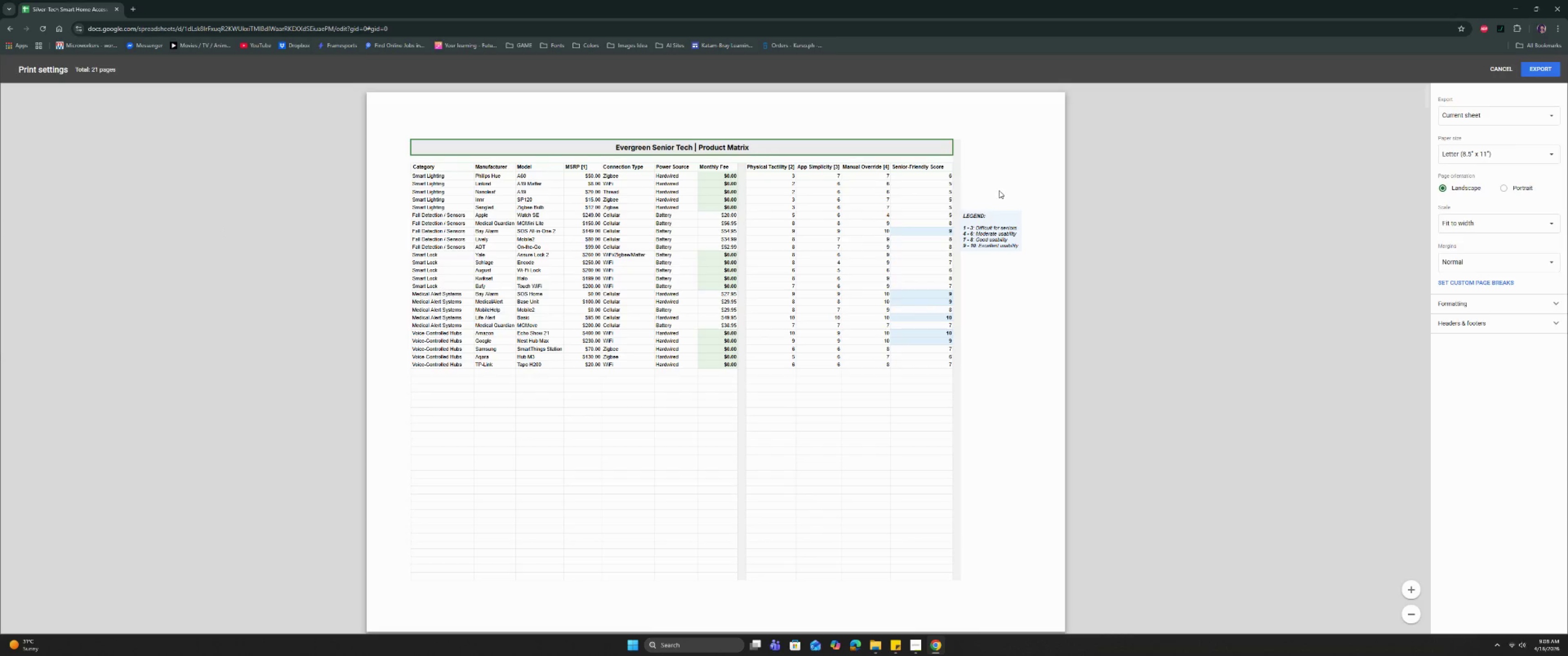 
left_click([1463, 109])
 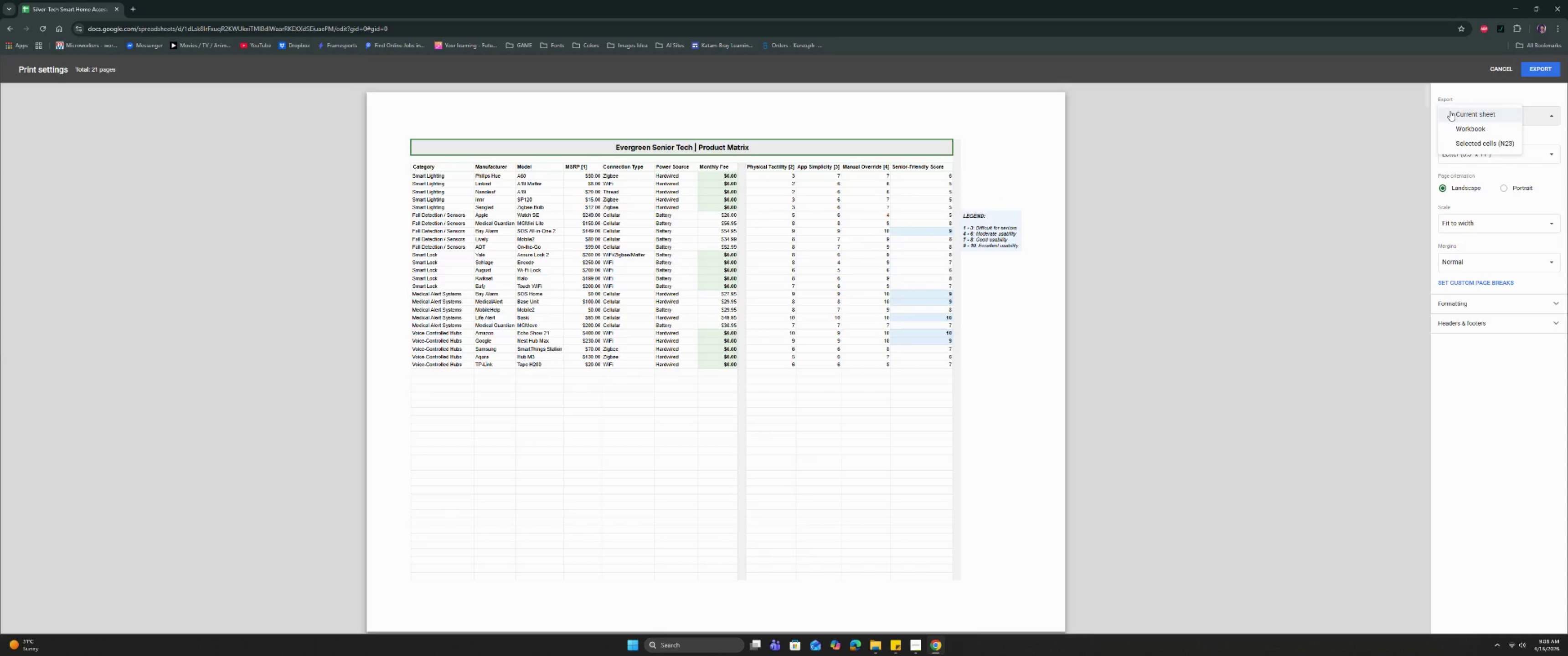 
left_click([1274, 172])
 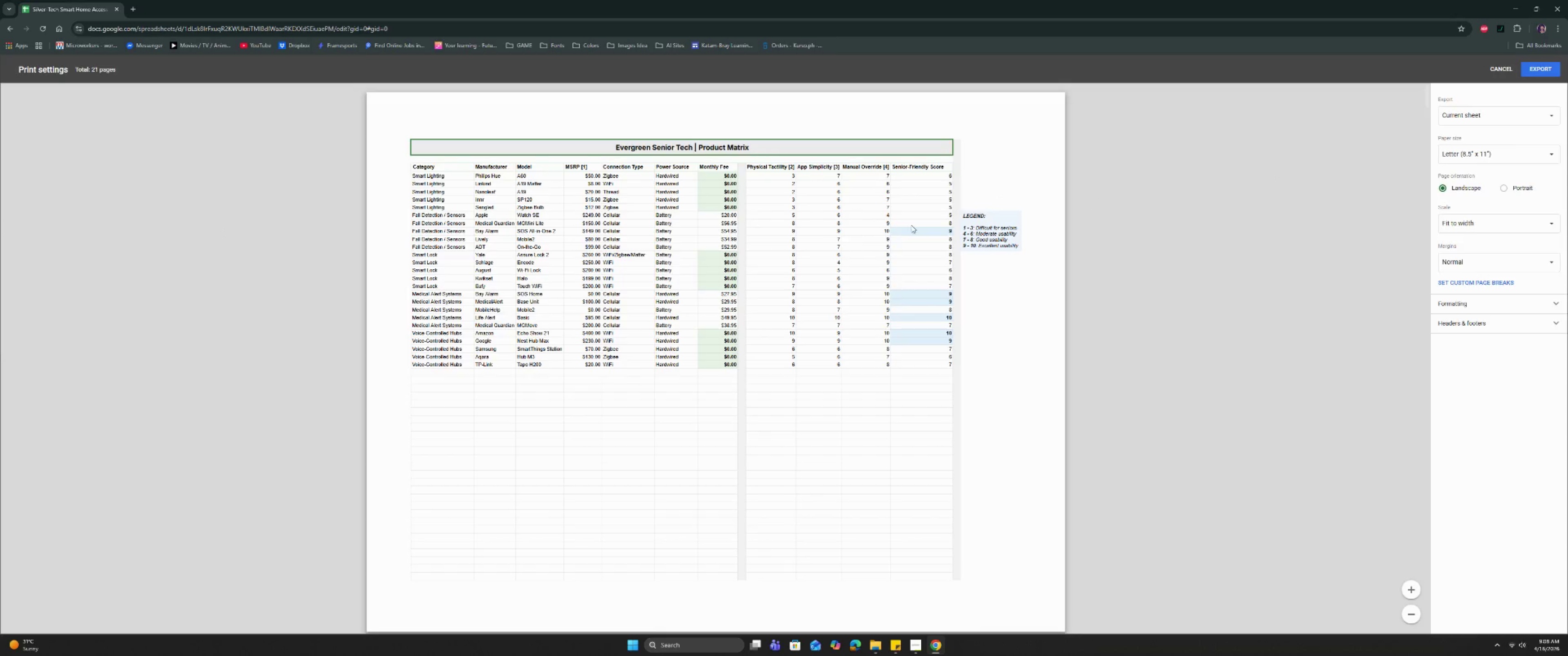 
scroll: coordinate [794, 263], scroll_direction: down, amount: 31.0
 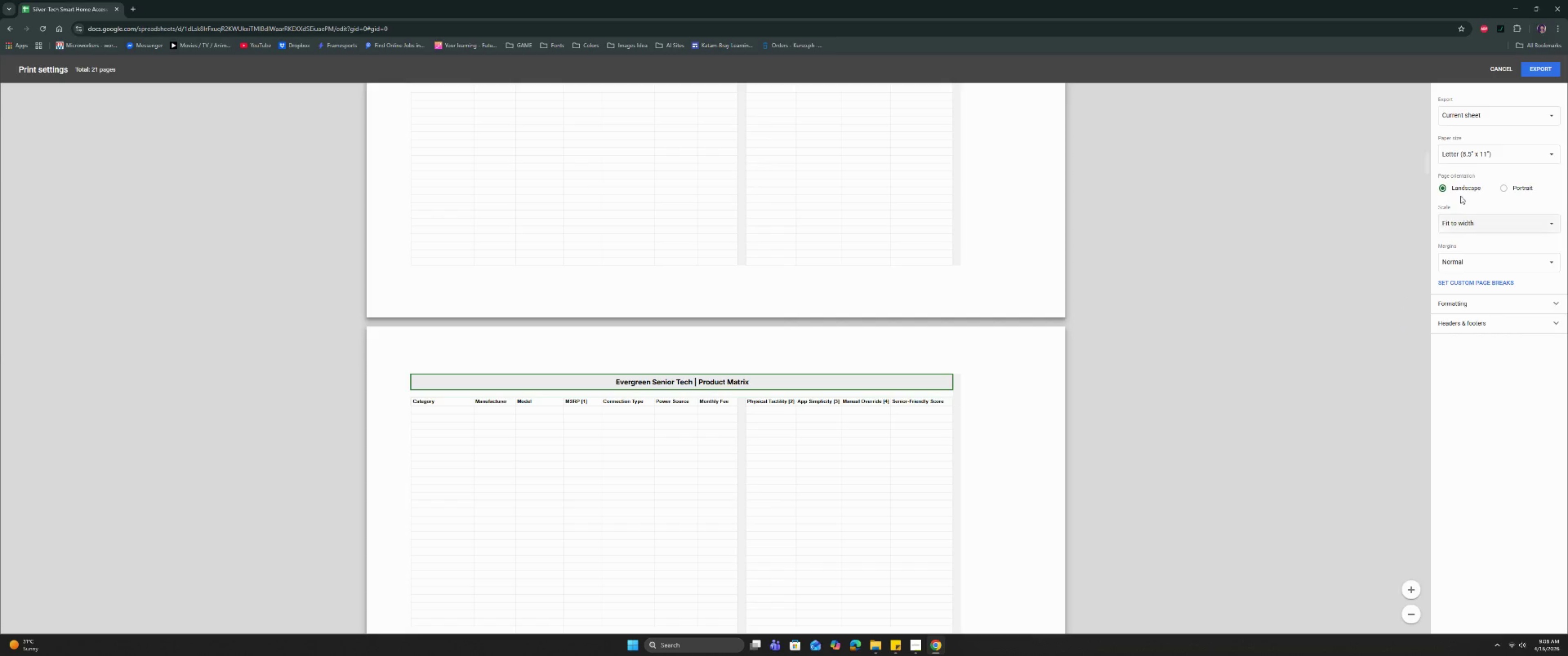 
left_click([1501, 67])
 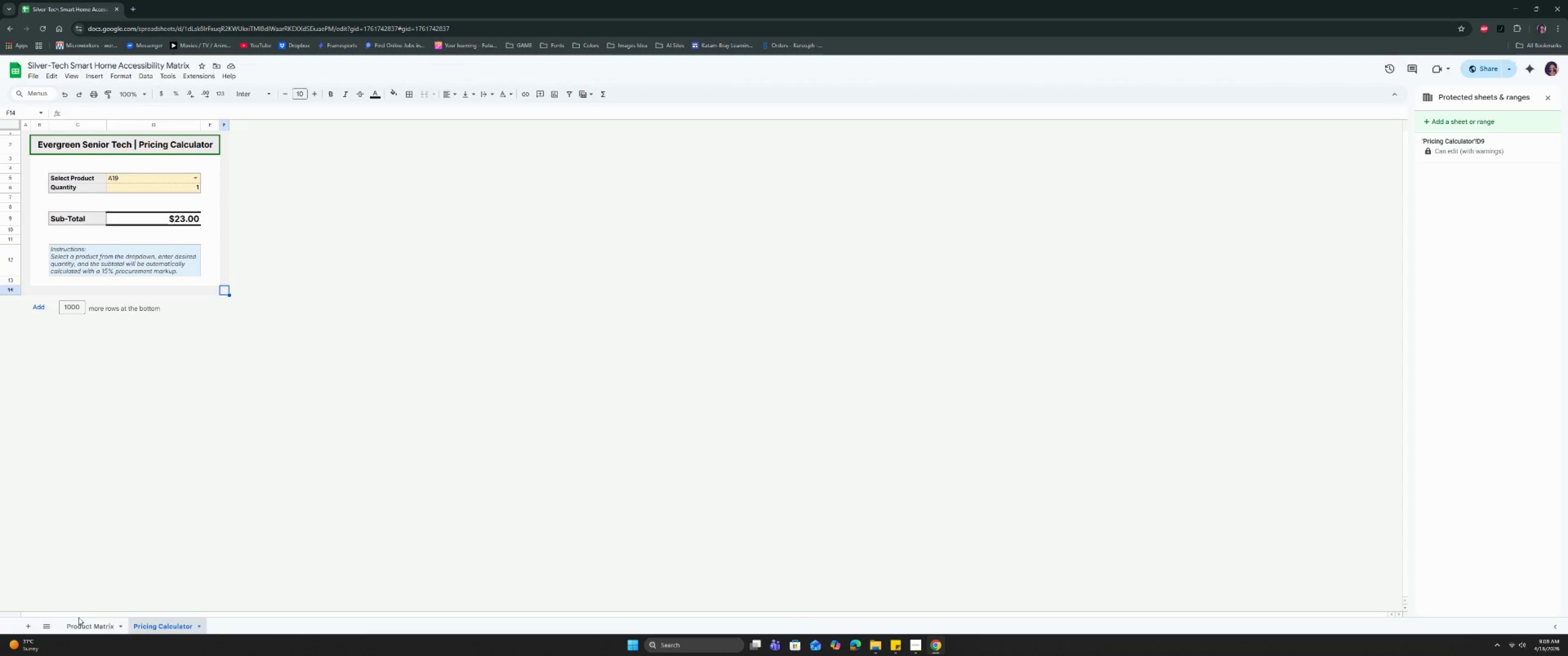 
wait(6.78)
 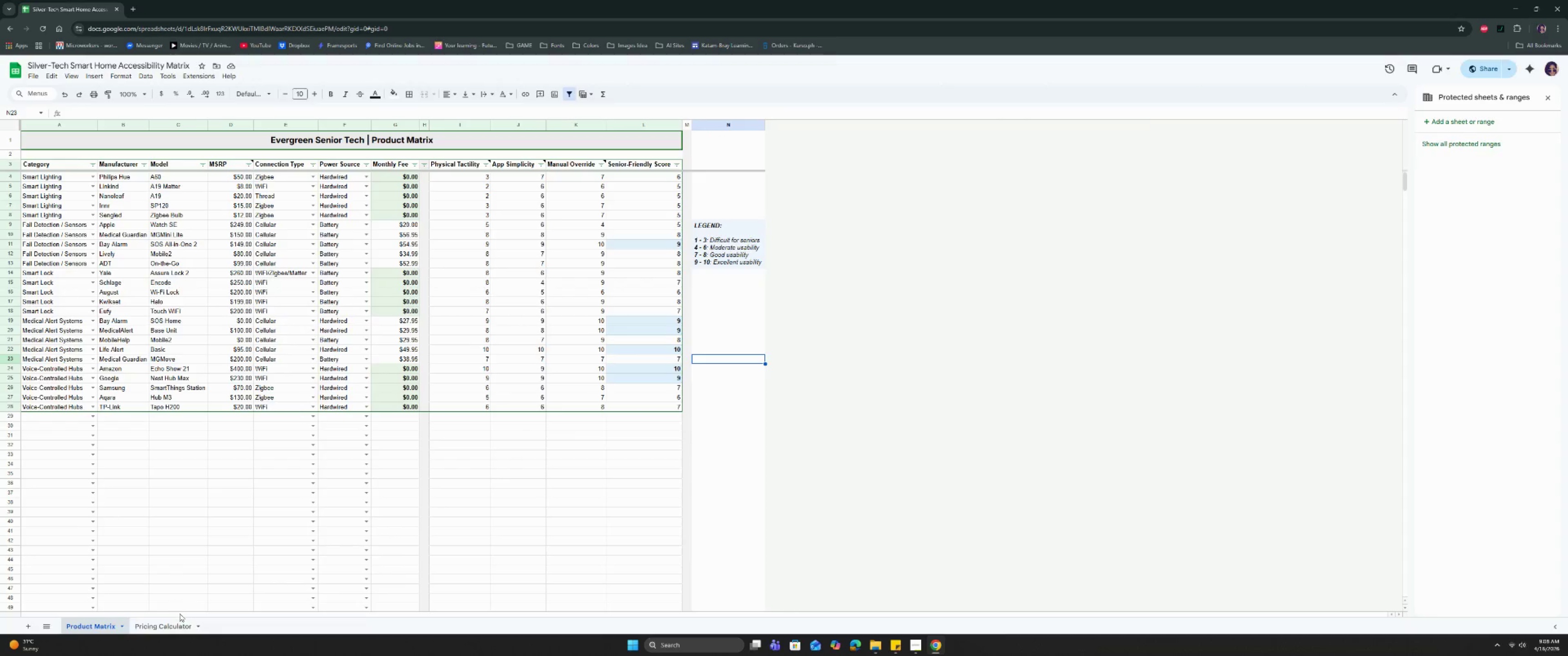 
left_click([82, 620])